 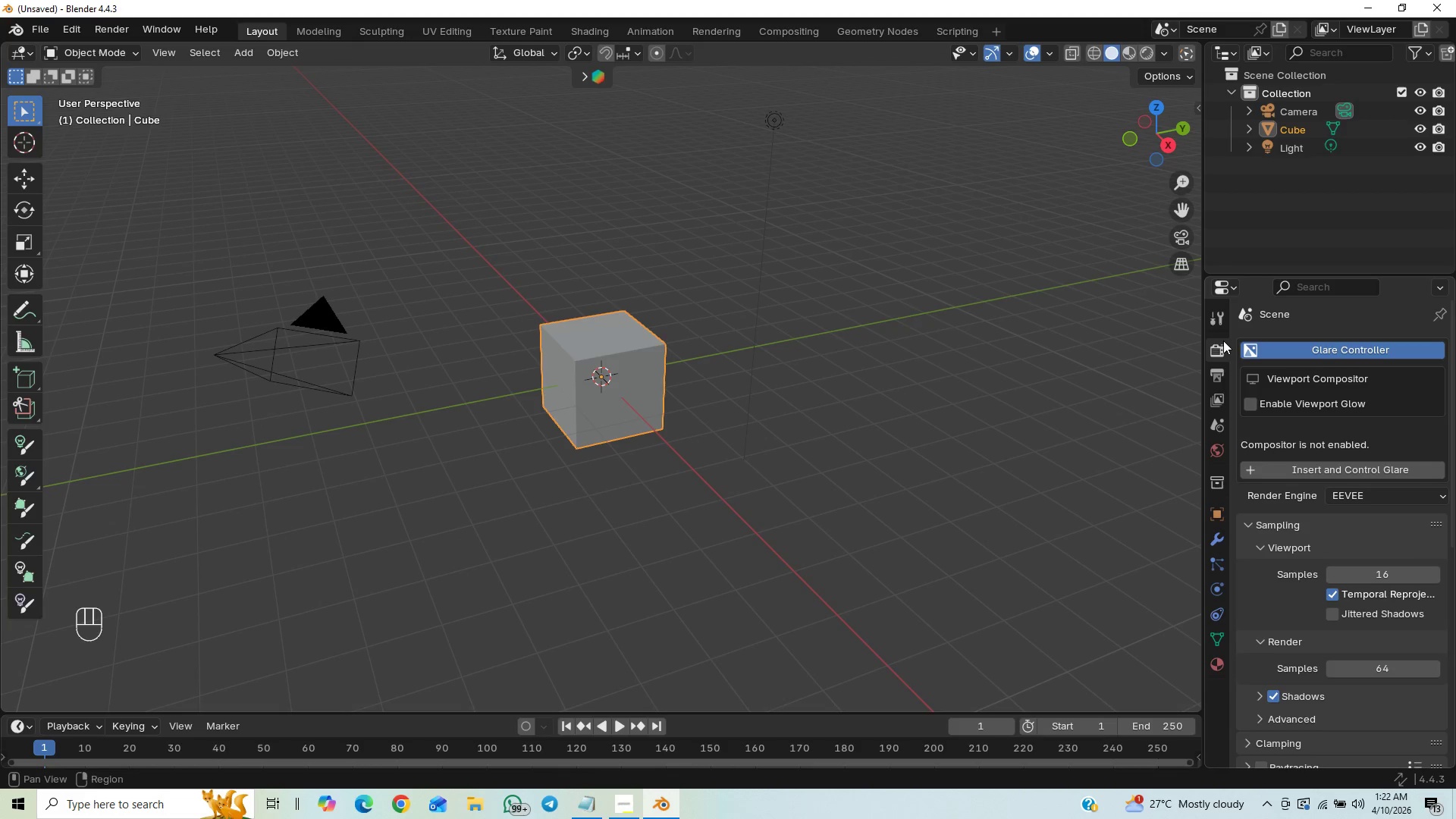 
left_click_drag(start_coordinate=[1453, 357], to_coordinate=[1455, 411])
 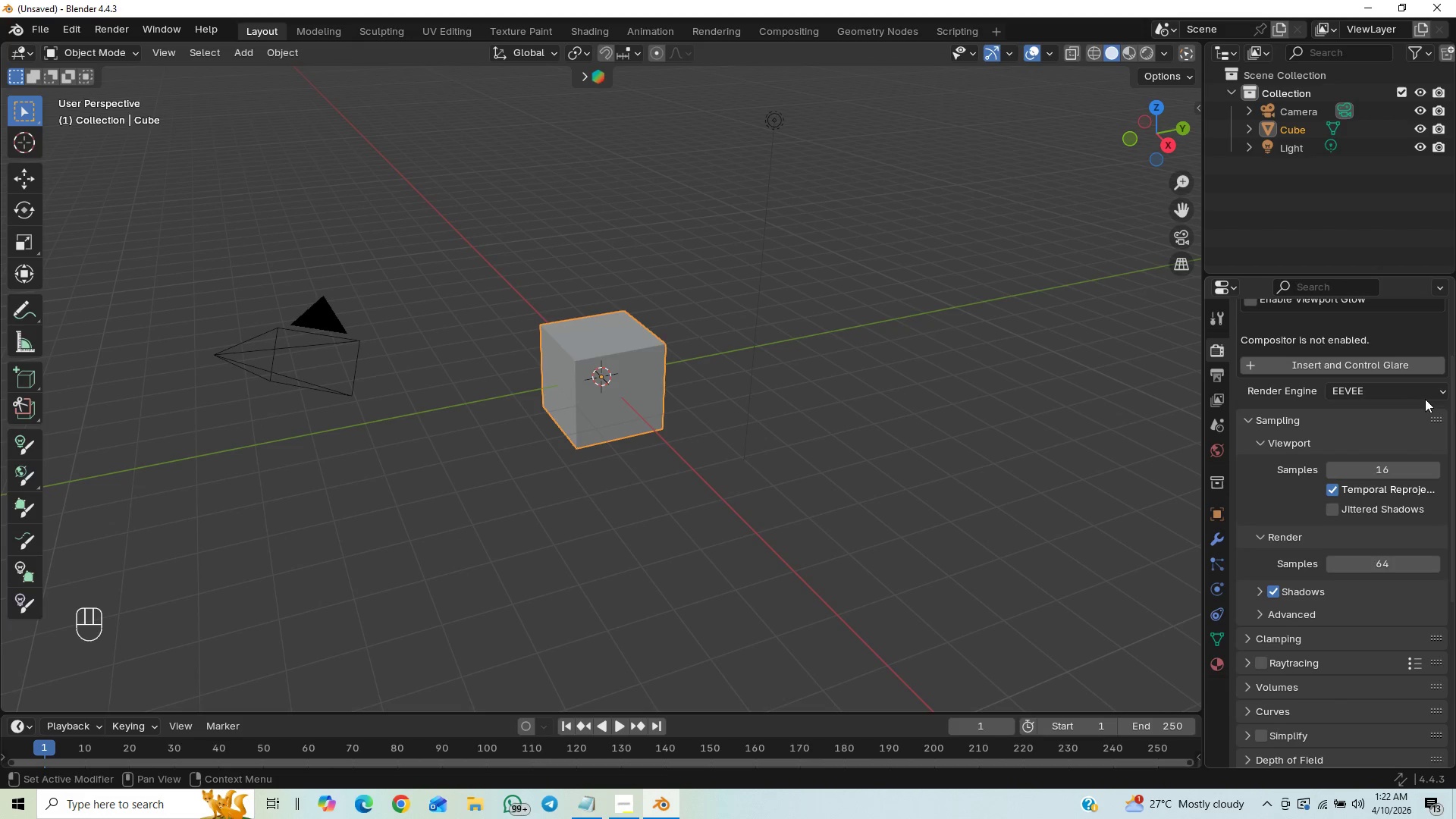 
left_click([1428, 386])
 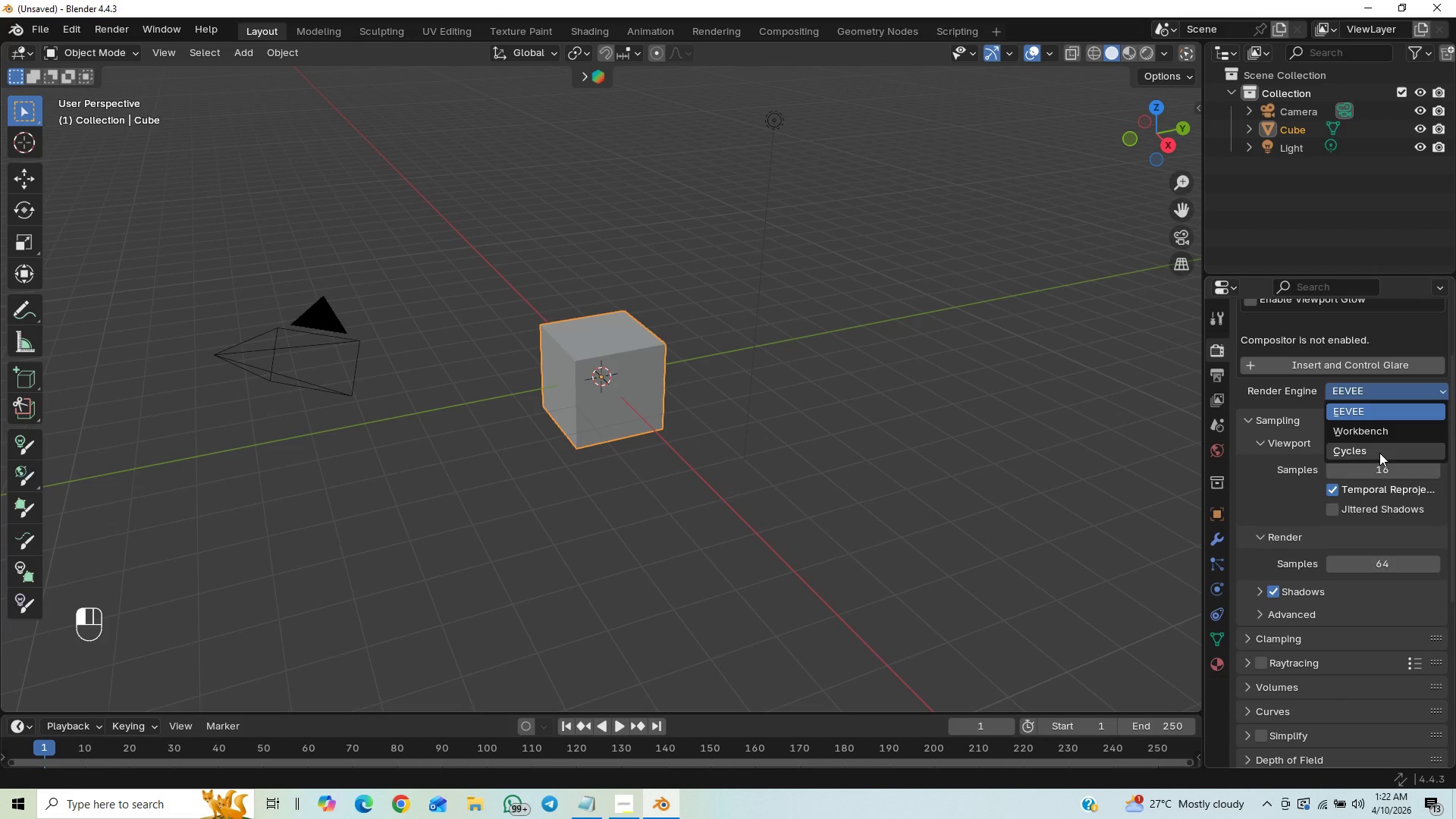 
left_click([1378, 453])
 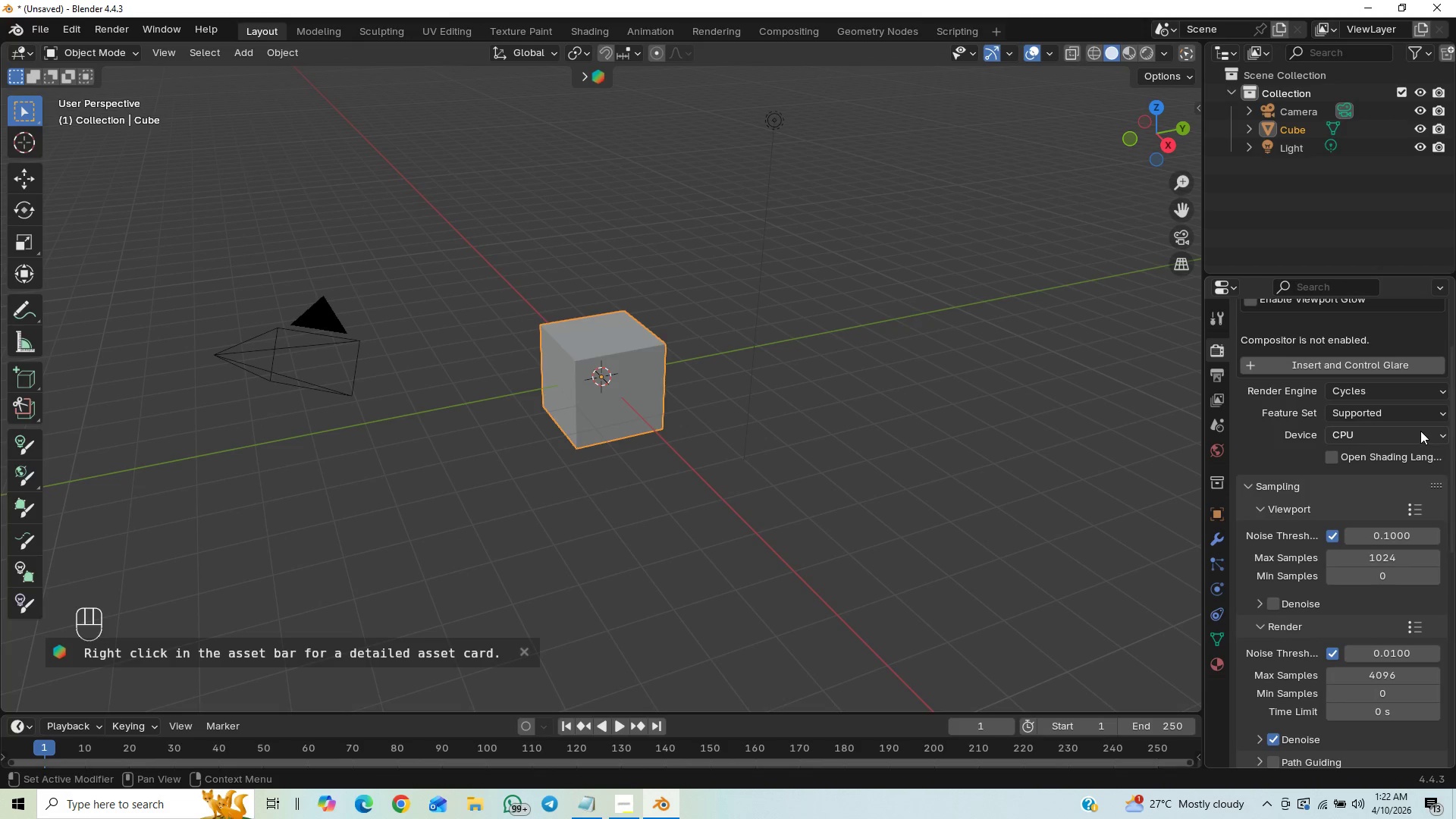 
left_click([1387, 439])
 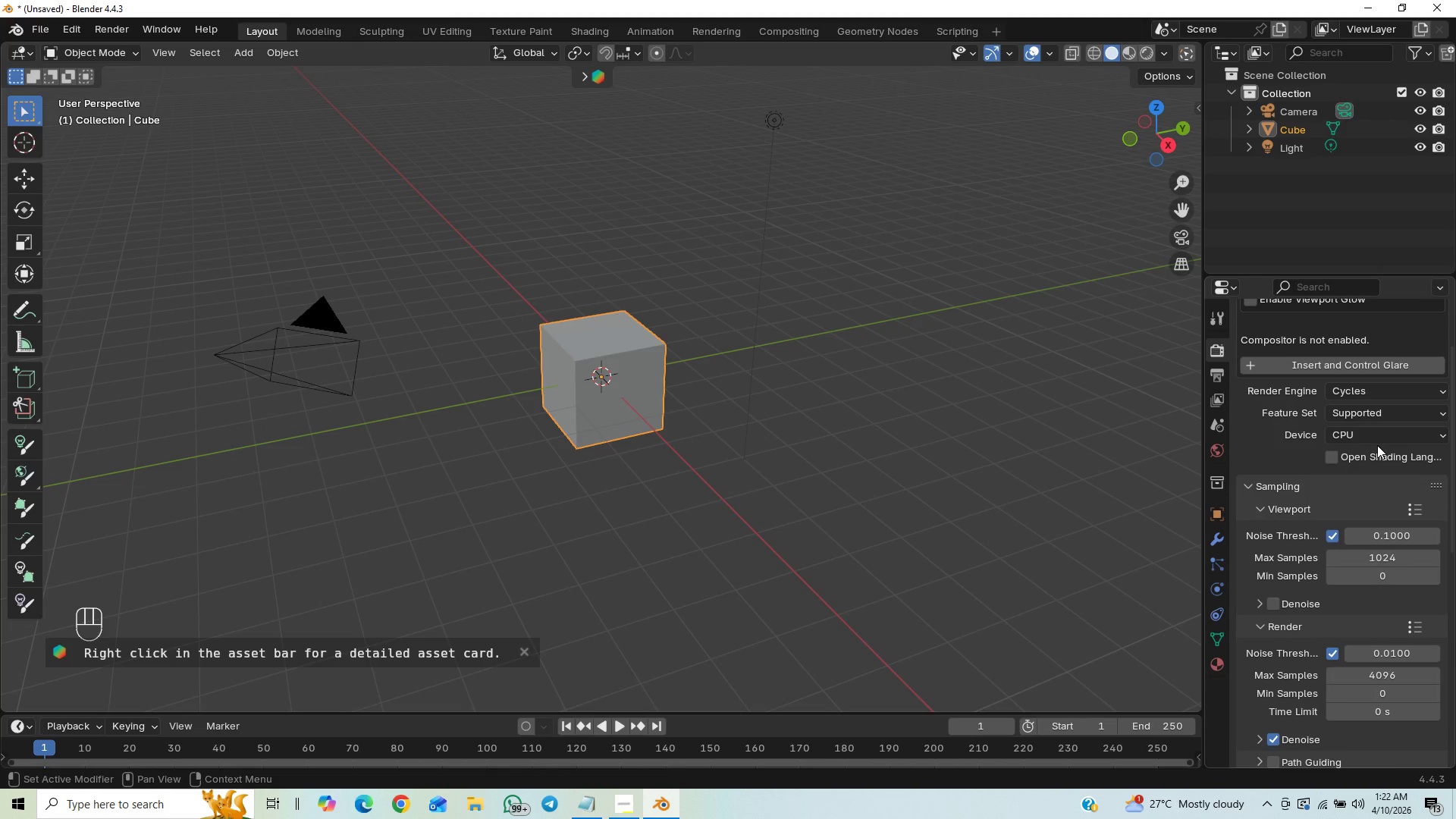 
left_click([1375, 437])
 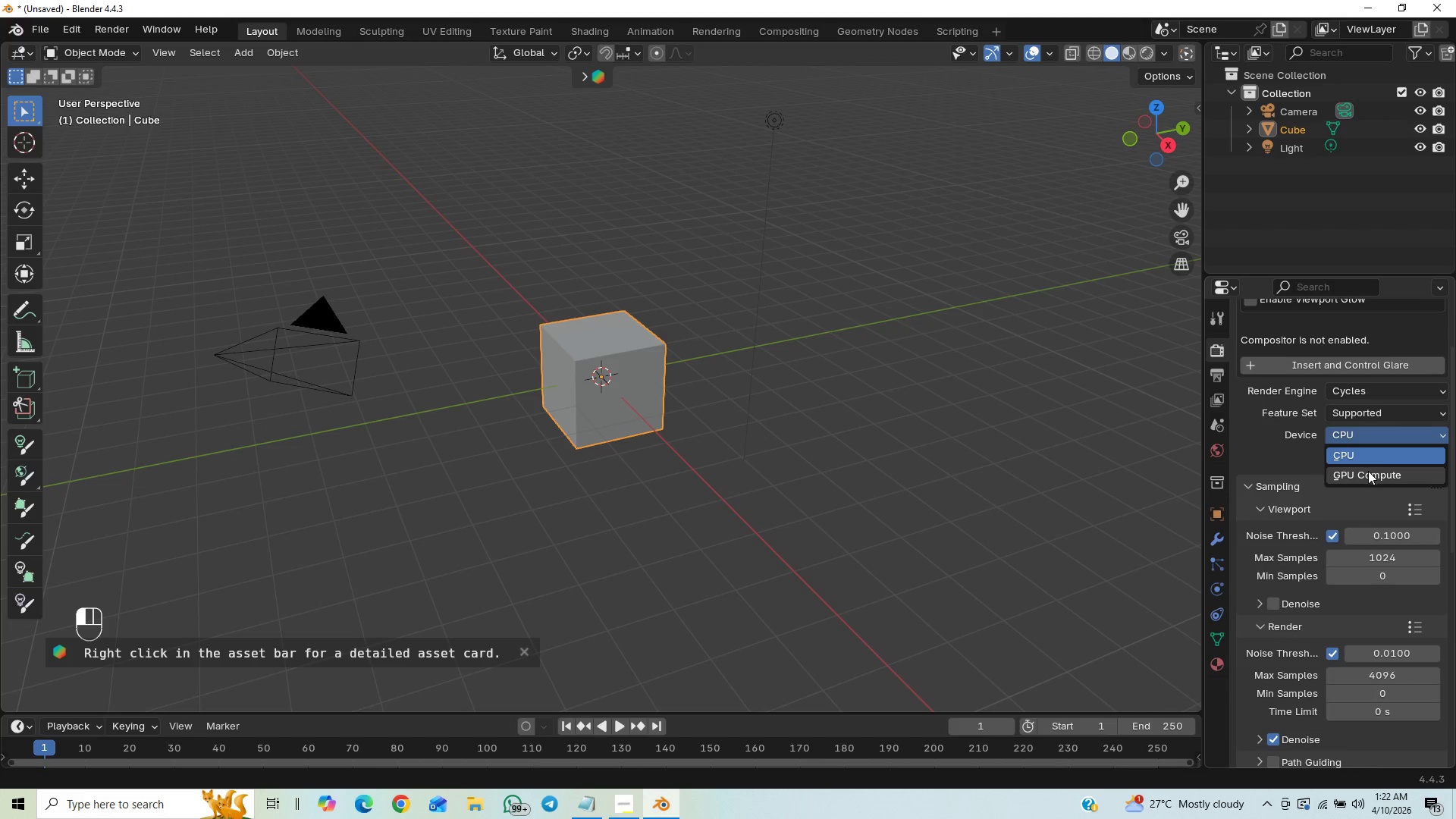 
left_click([1368, 471])
 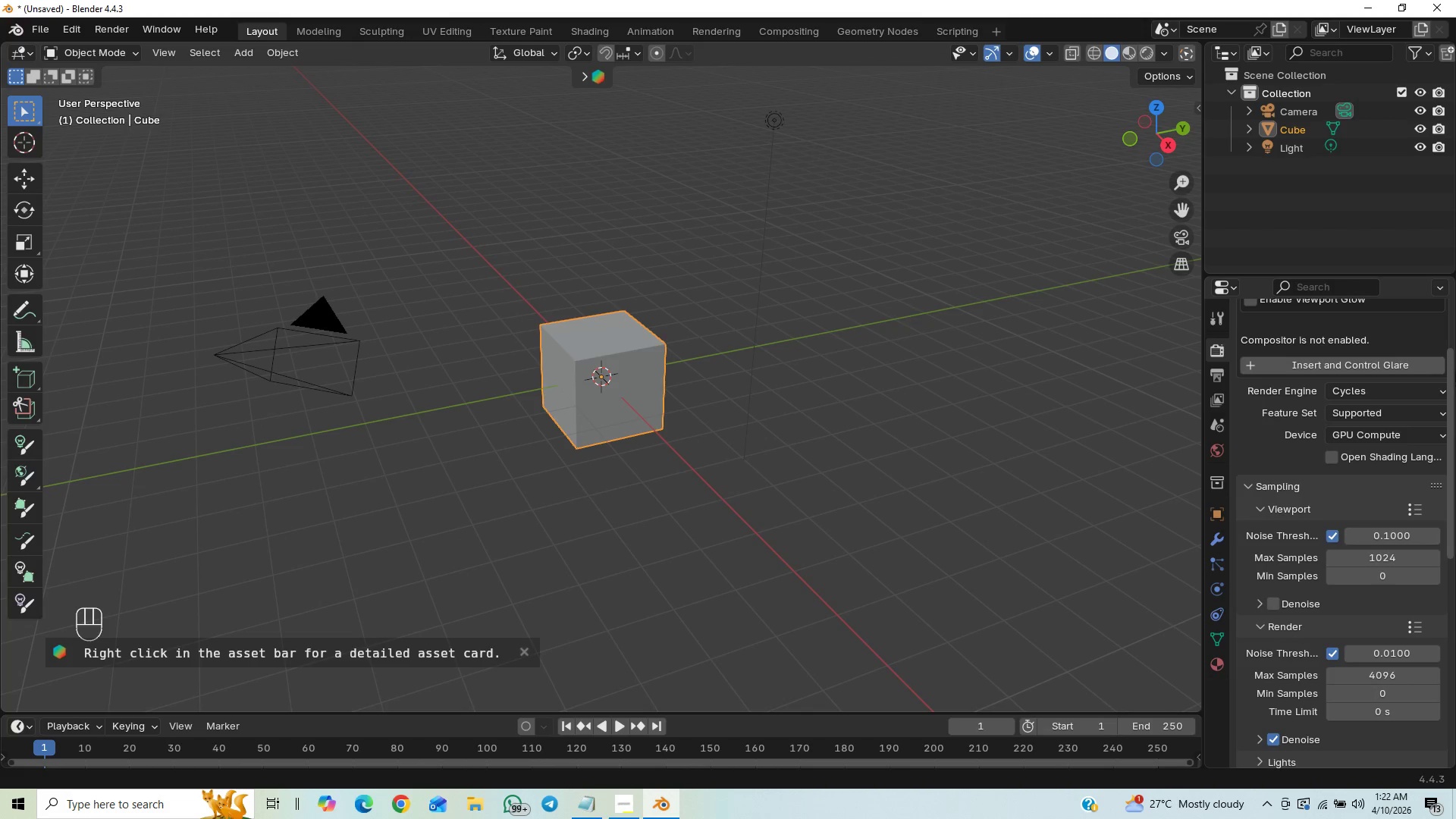 
left_click_drag(start_coordinate=[1452, 391], to_coordinate=[1452, 429])
 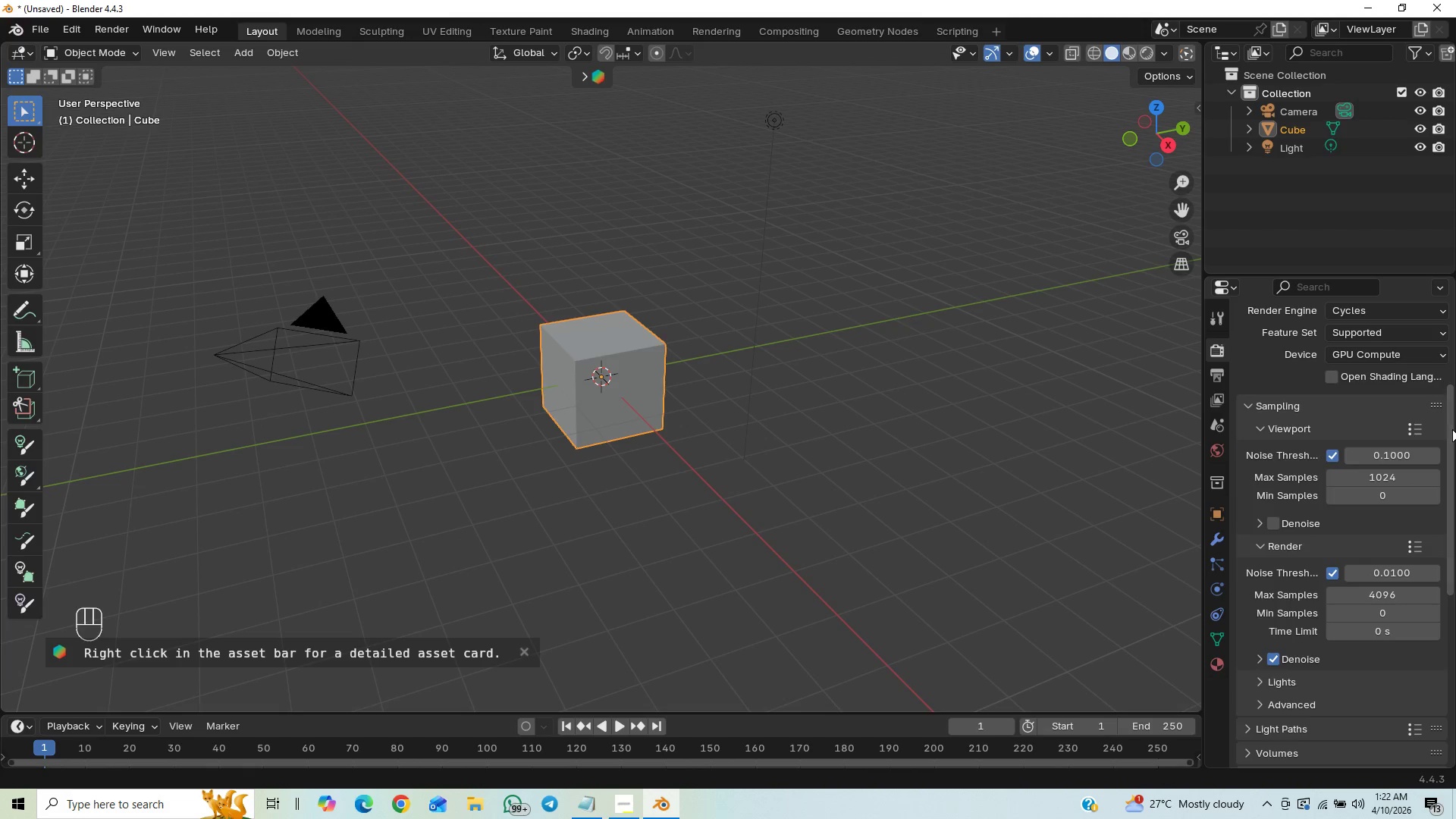 
left_click([1452, 429])
 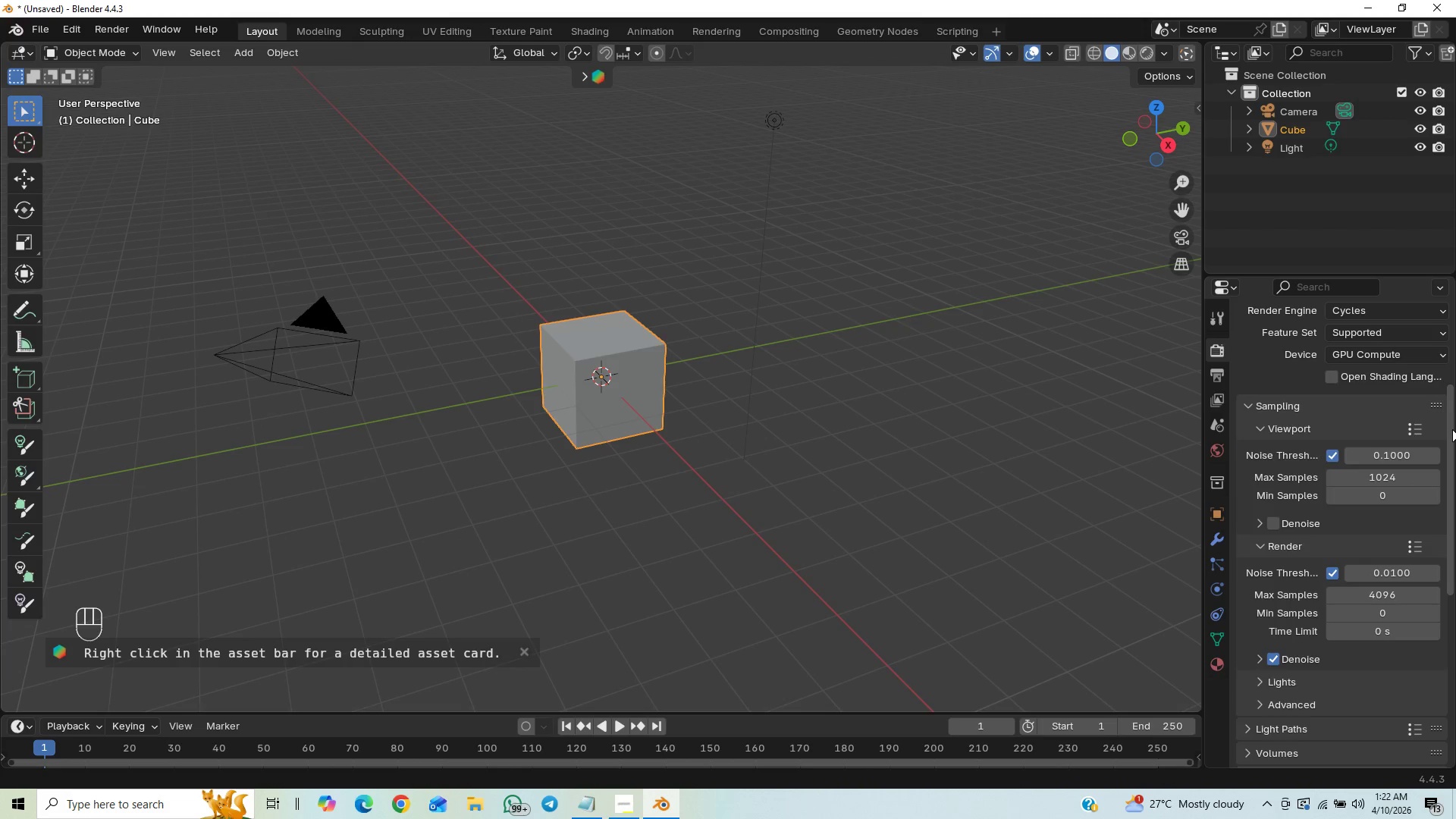 
left_click_drag(start_coordinate=[1452, 429], to_coordinate=[1451, 438])
 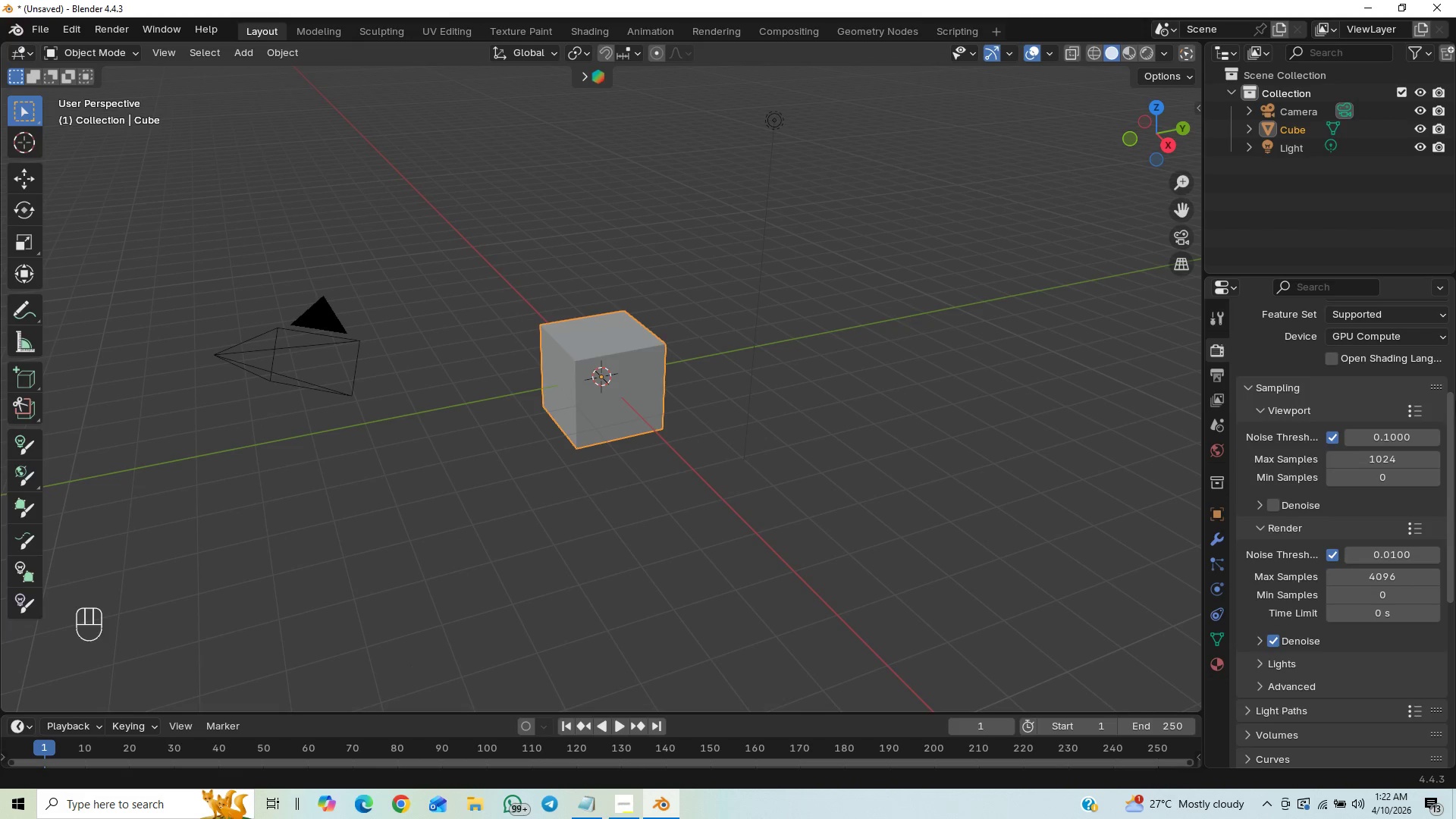 
left_click_drag(start_coordinate=[1455, 366], to_coordinate=[1451, 394])
 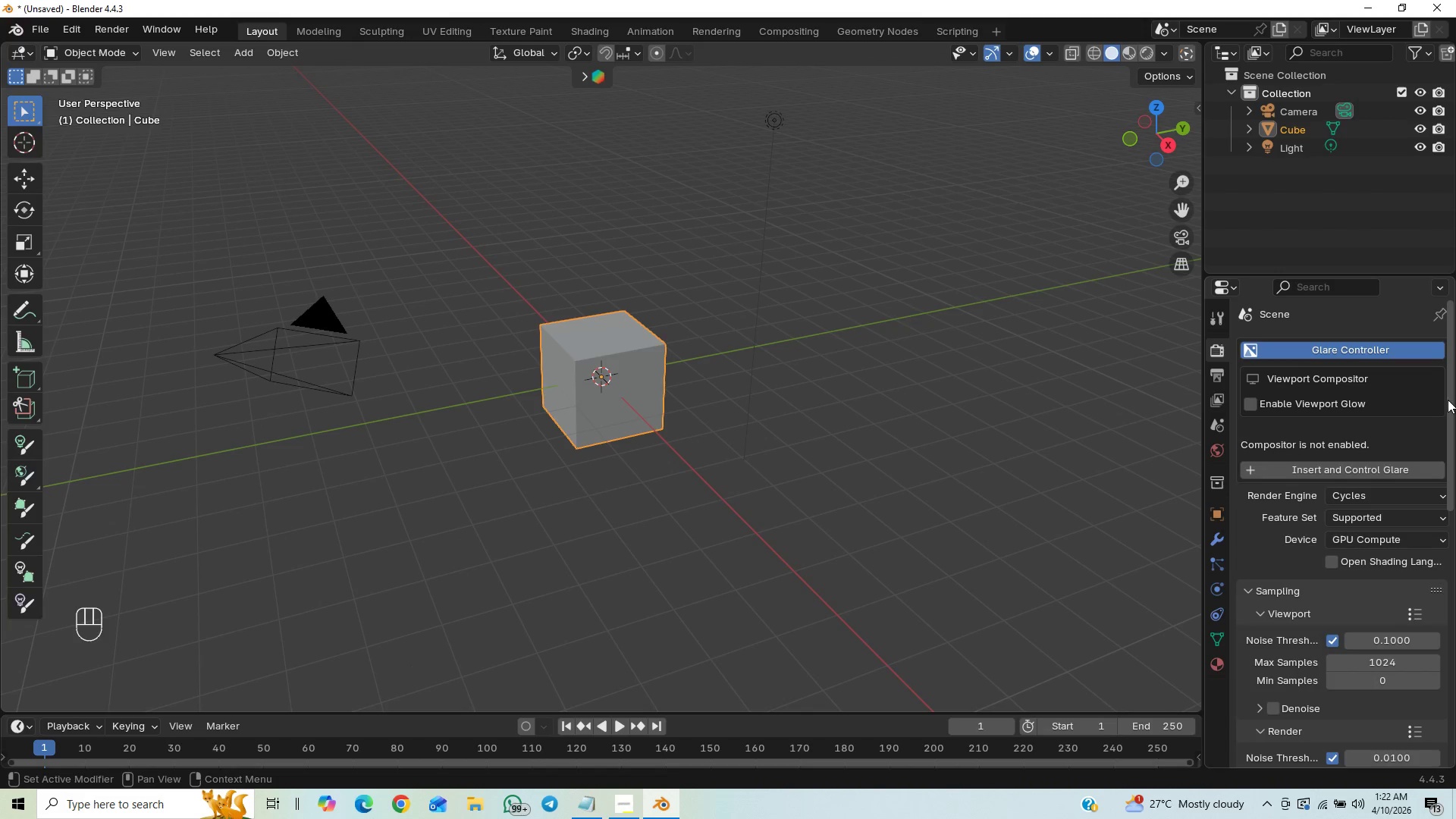 
left_click_drag(start_coordinate=[1449, 395], to_coordinate=[1445, 447])
 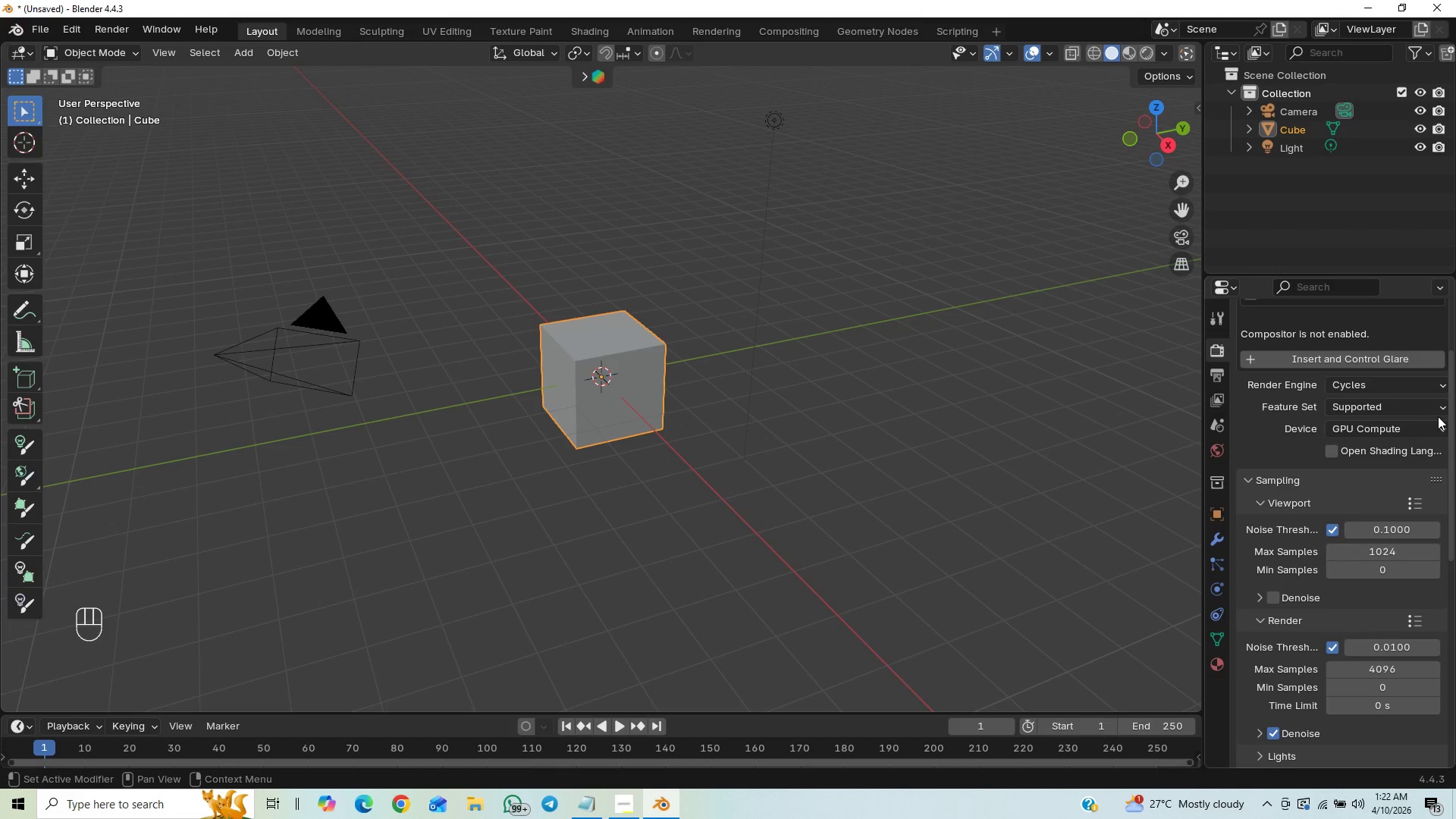 
left_click_drag(start_coordinate=[1451, 404], to_coordinate=[1451, 447])
 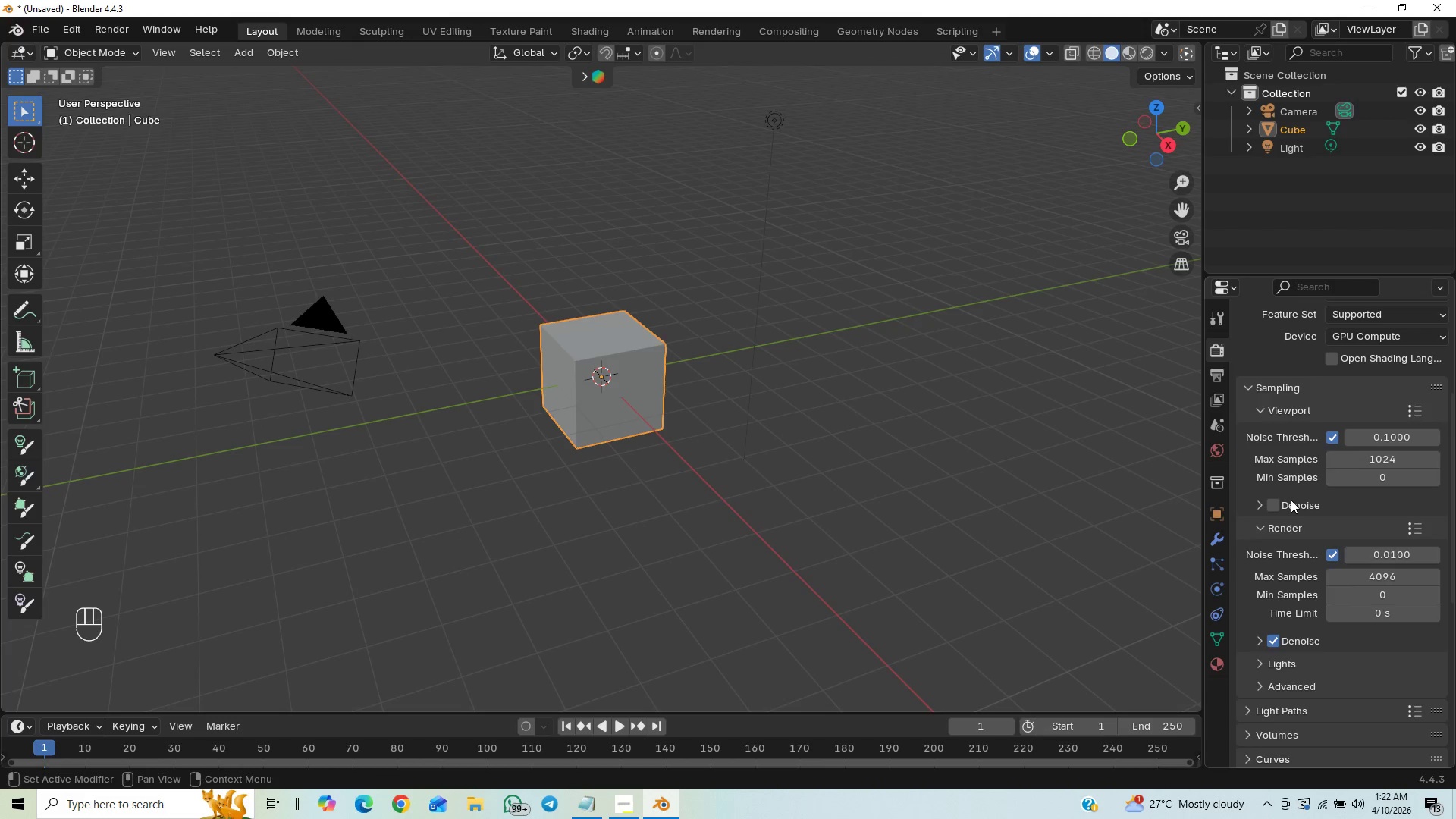 
left_click([1280, 506])
 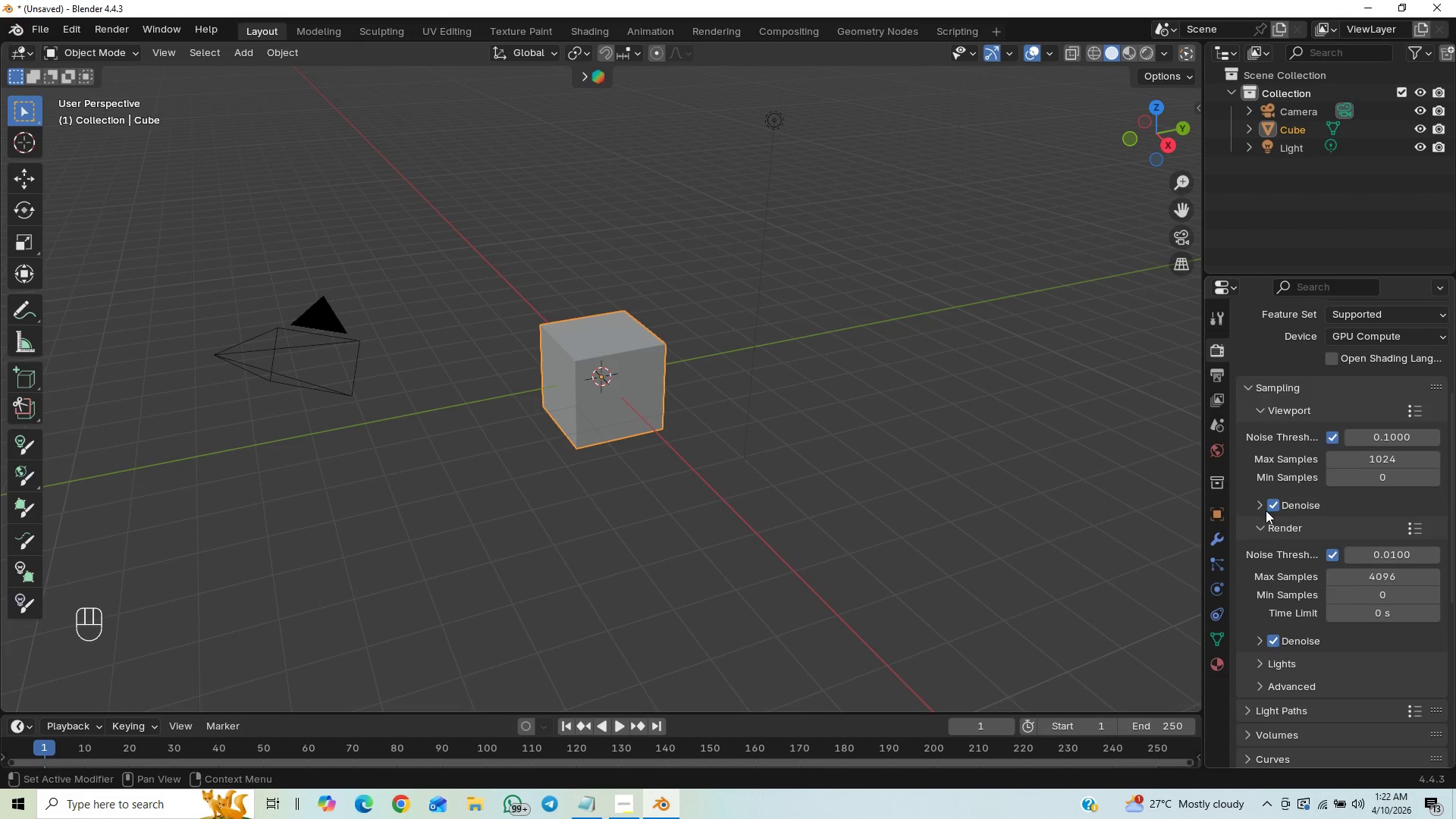 
left_click([1266, 509])
 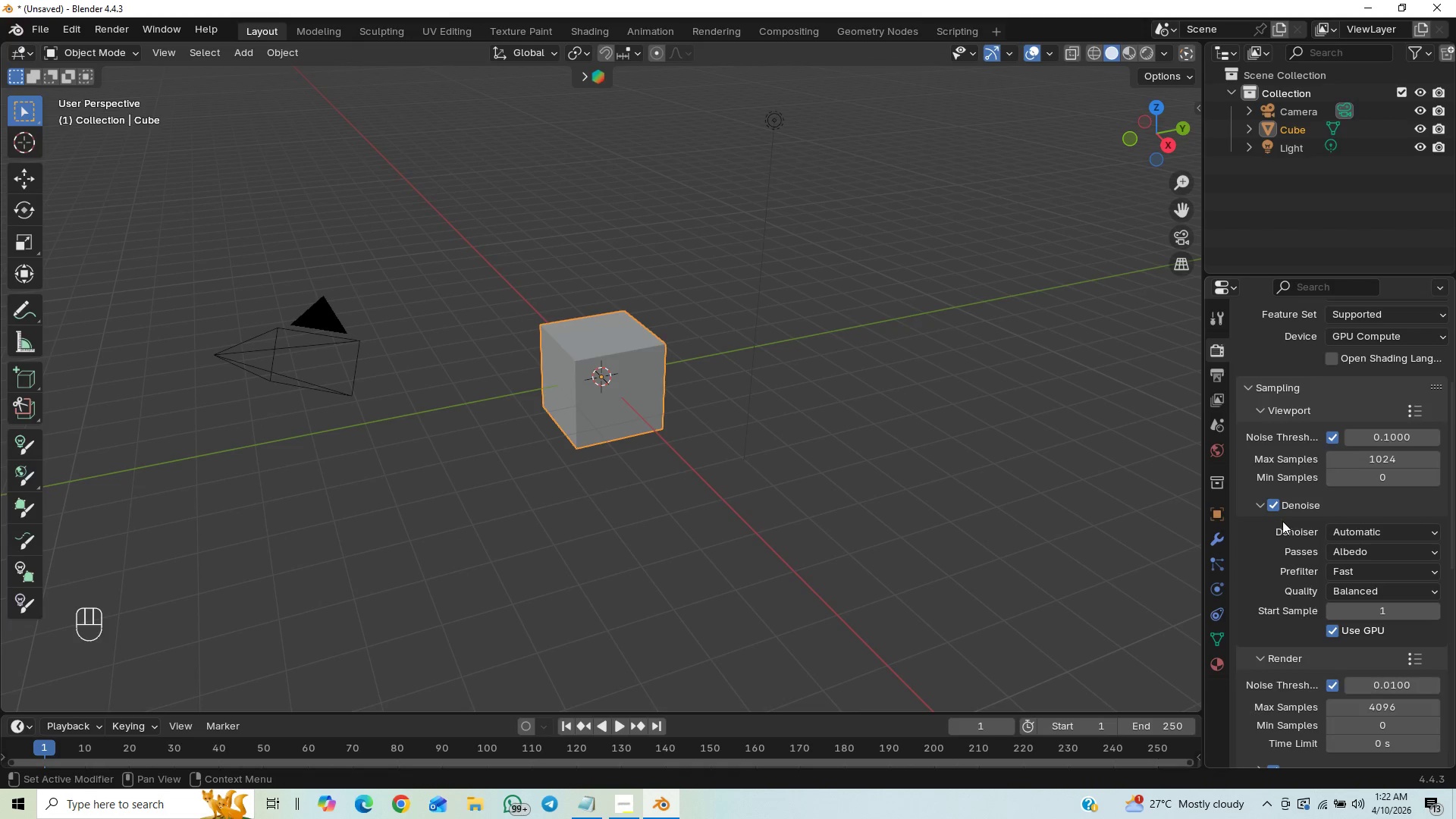 
left_click([1257, 505])
 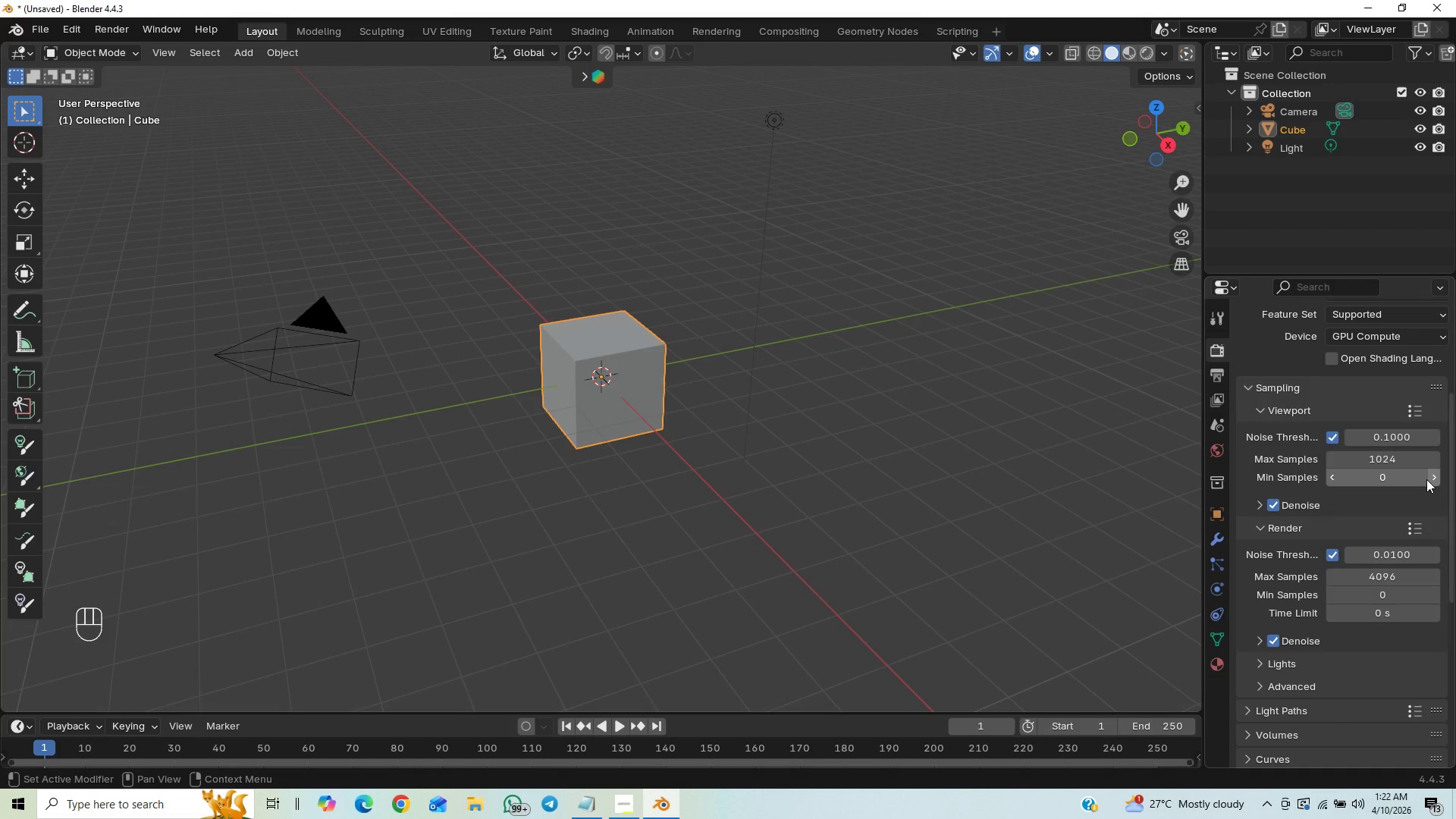 
left_click([1401, 463])
 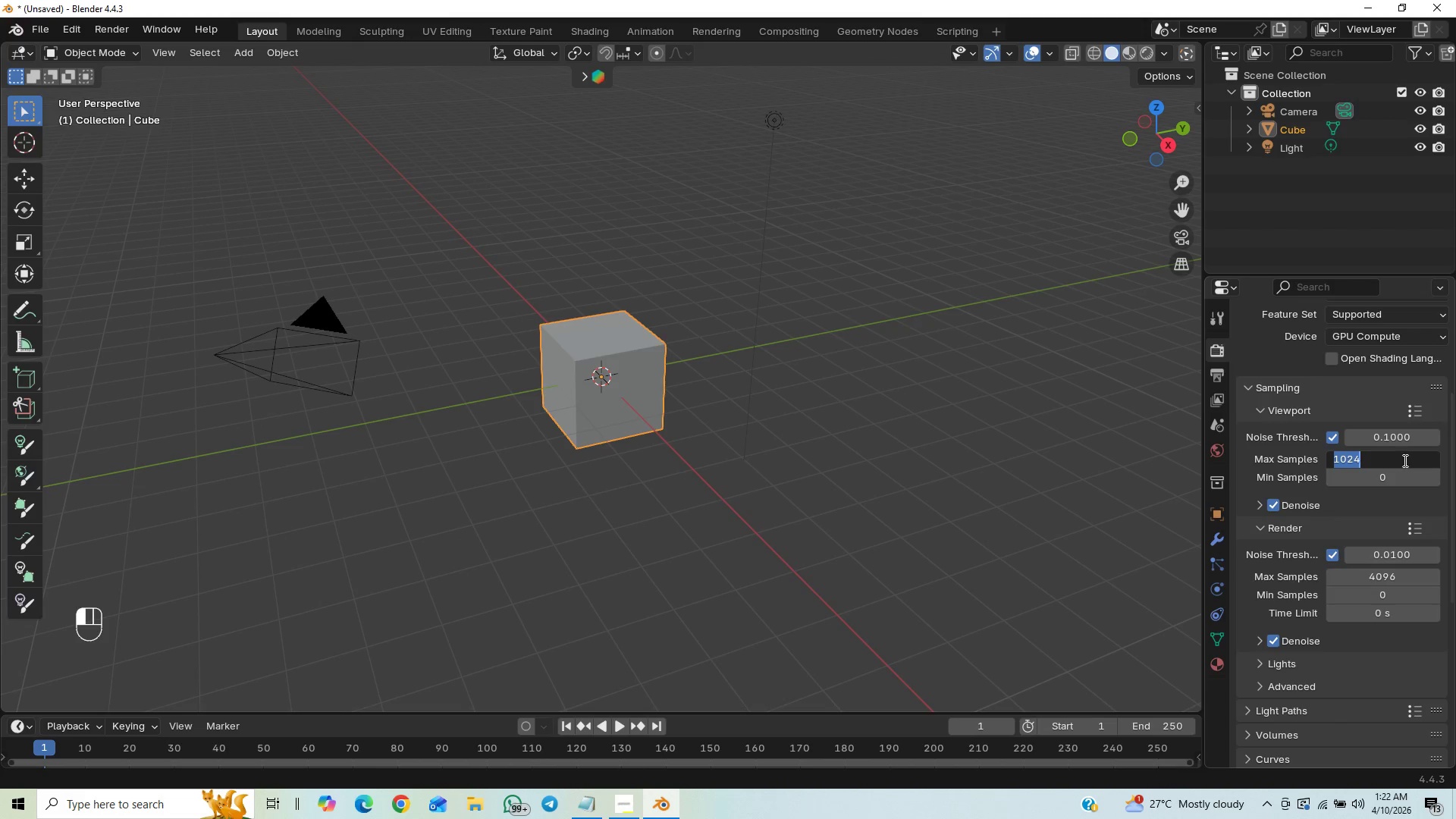 
type(32)
 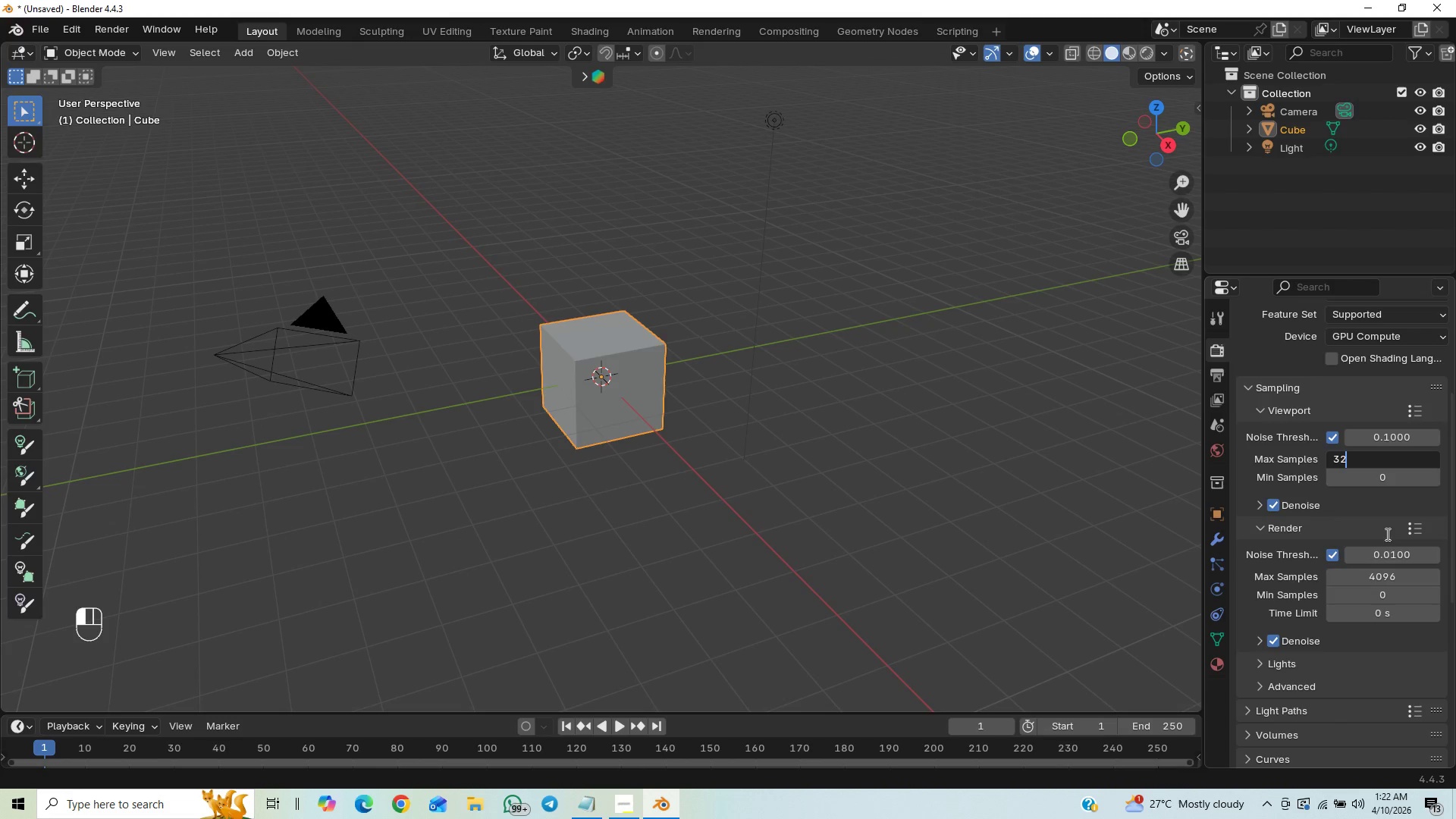 
key(Enter)
 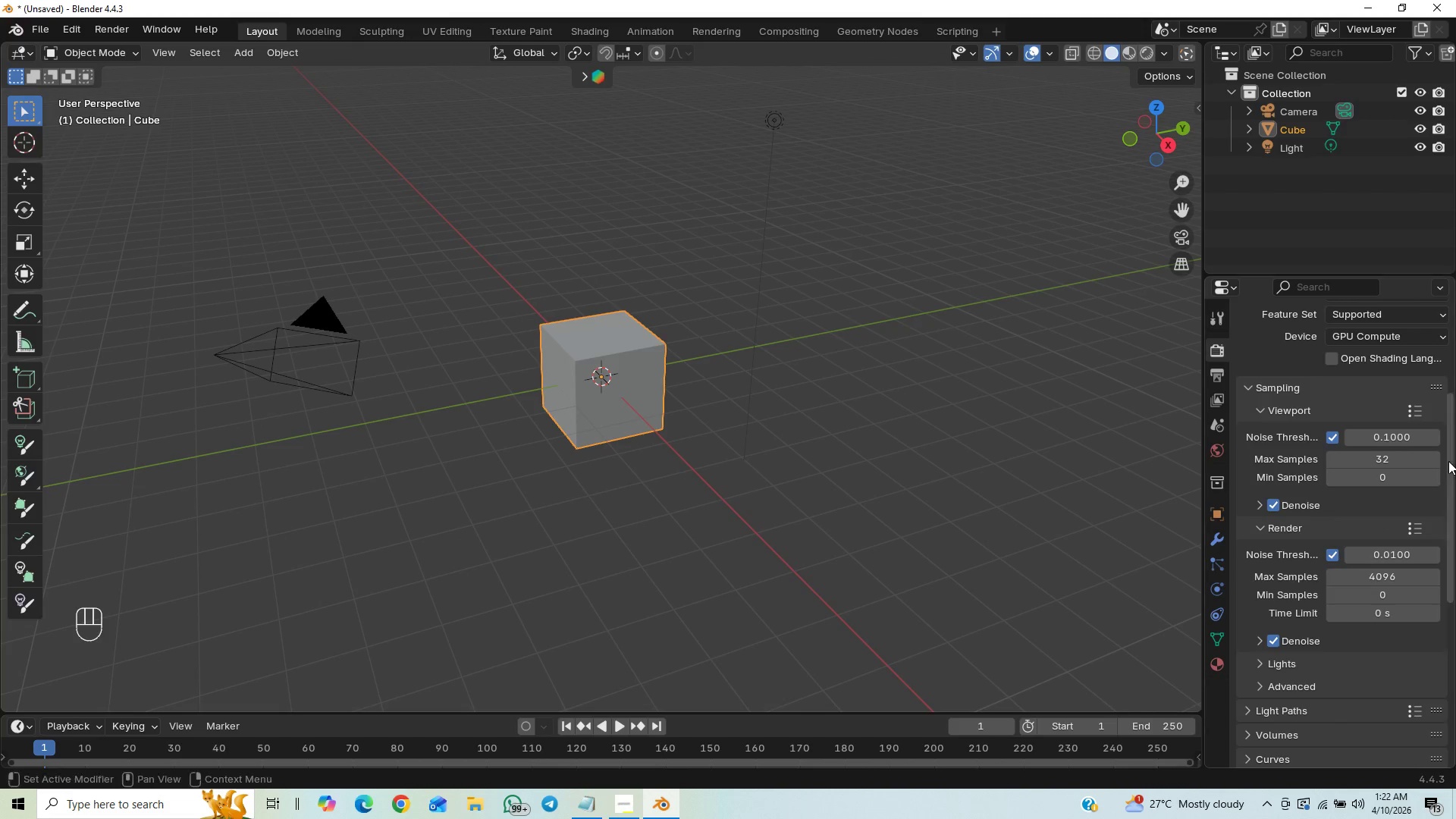 
left_click_drag(start_coordinate=[1455, 445], to_coordinate=[1445, 532])
 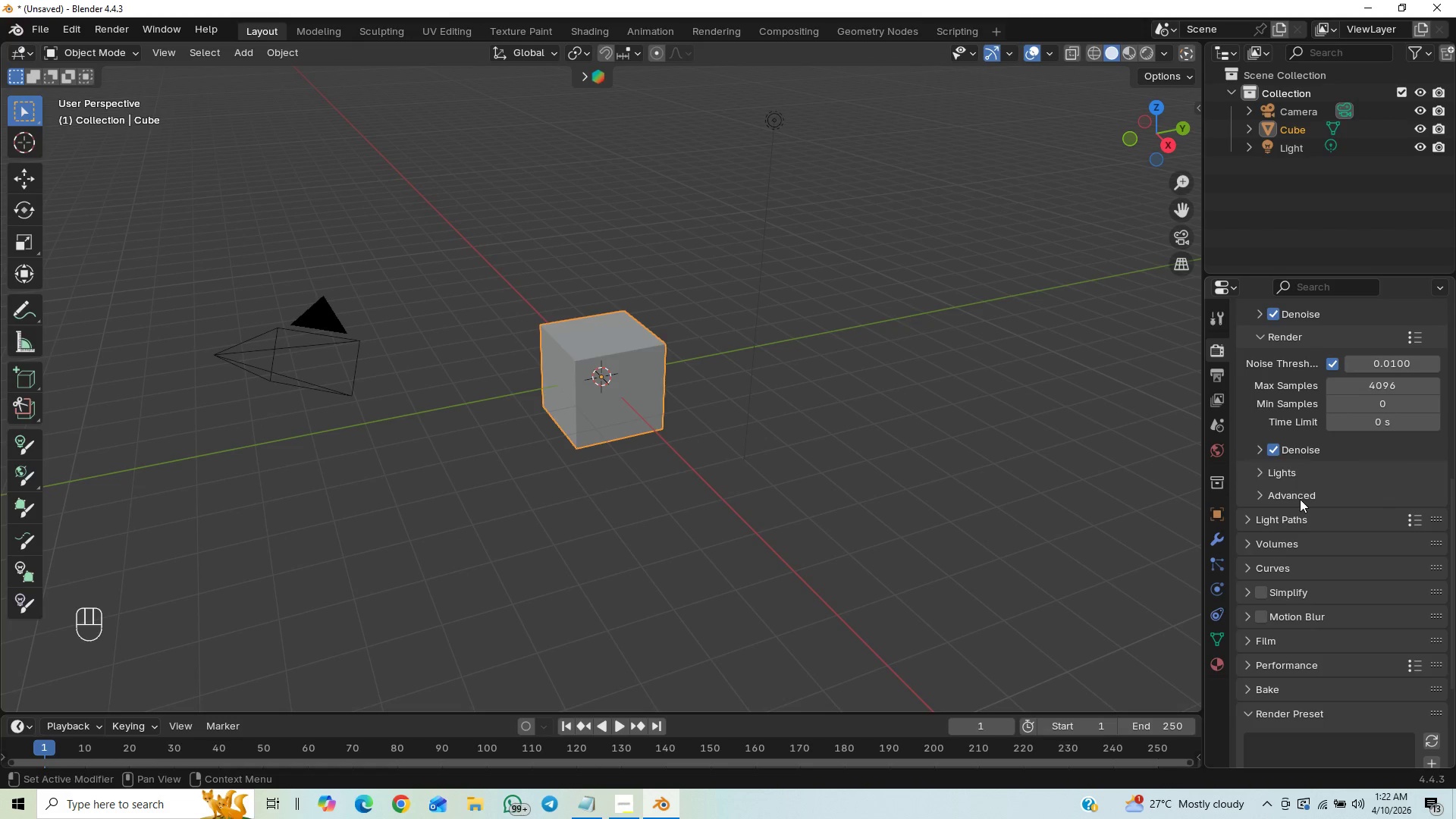 
wait(7.91)
 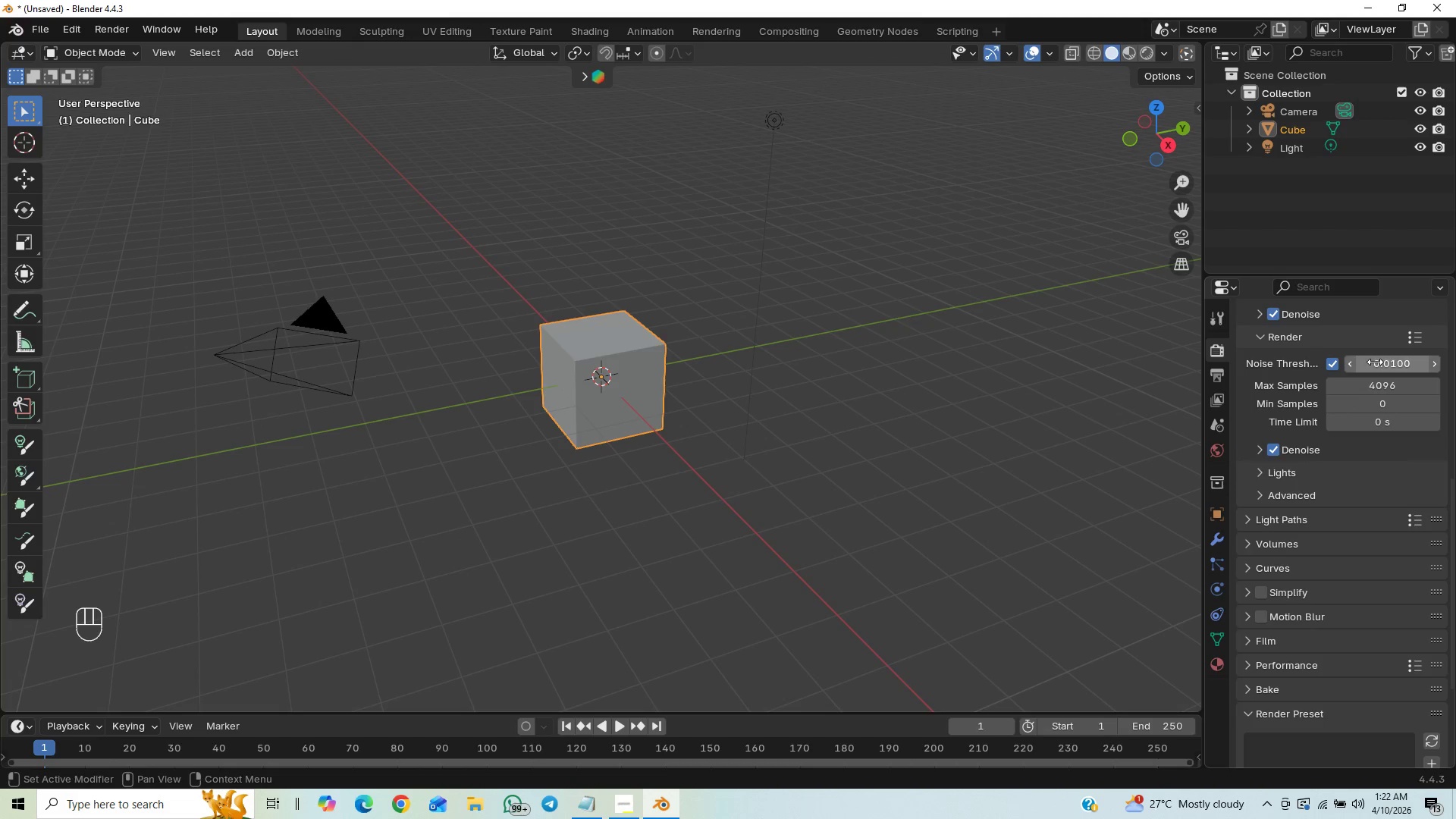 
left_click([1387, 383])
 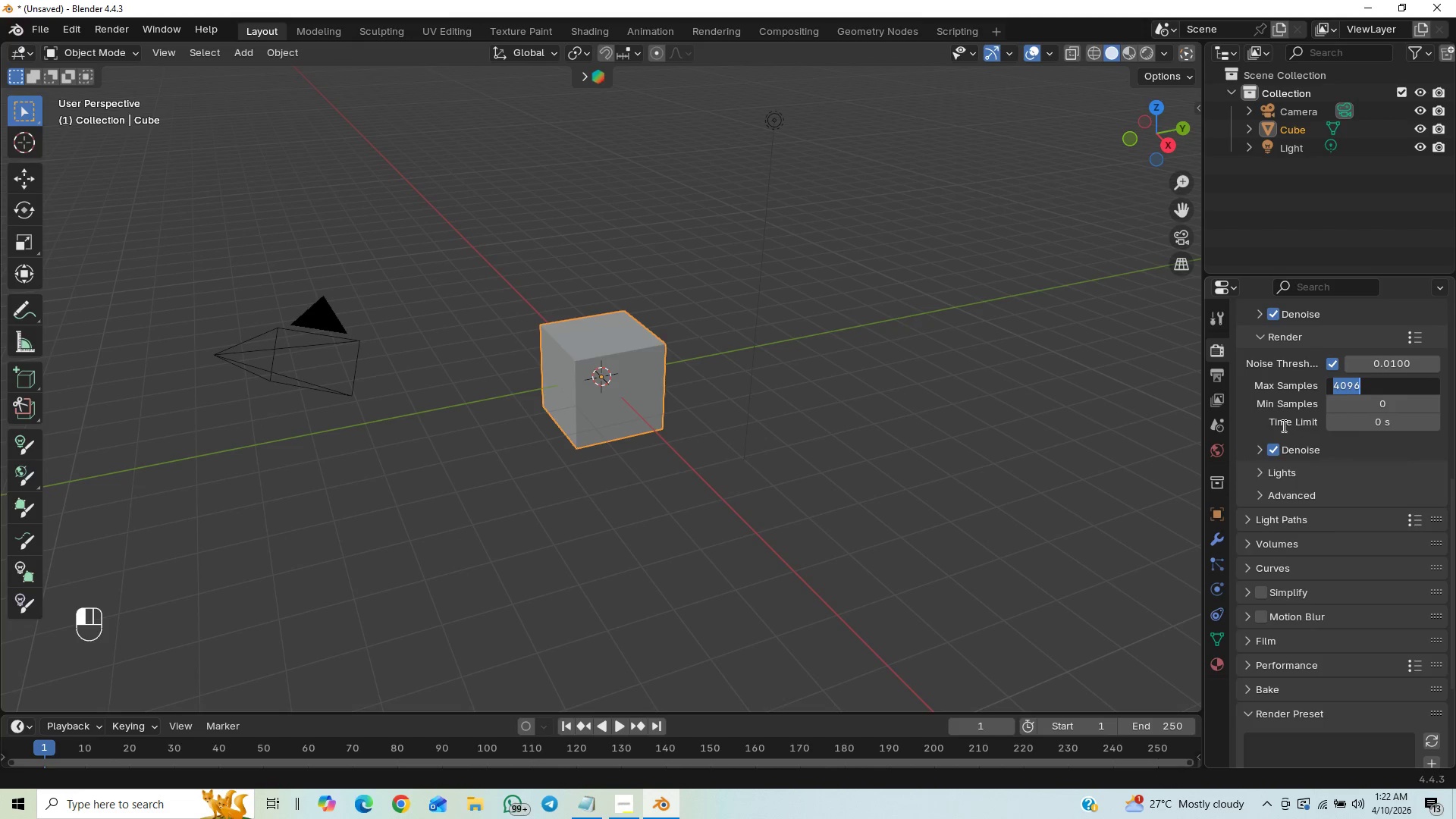 
left_click([1242, 428])
 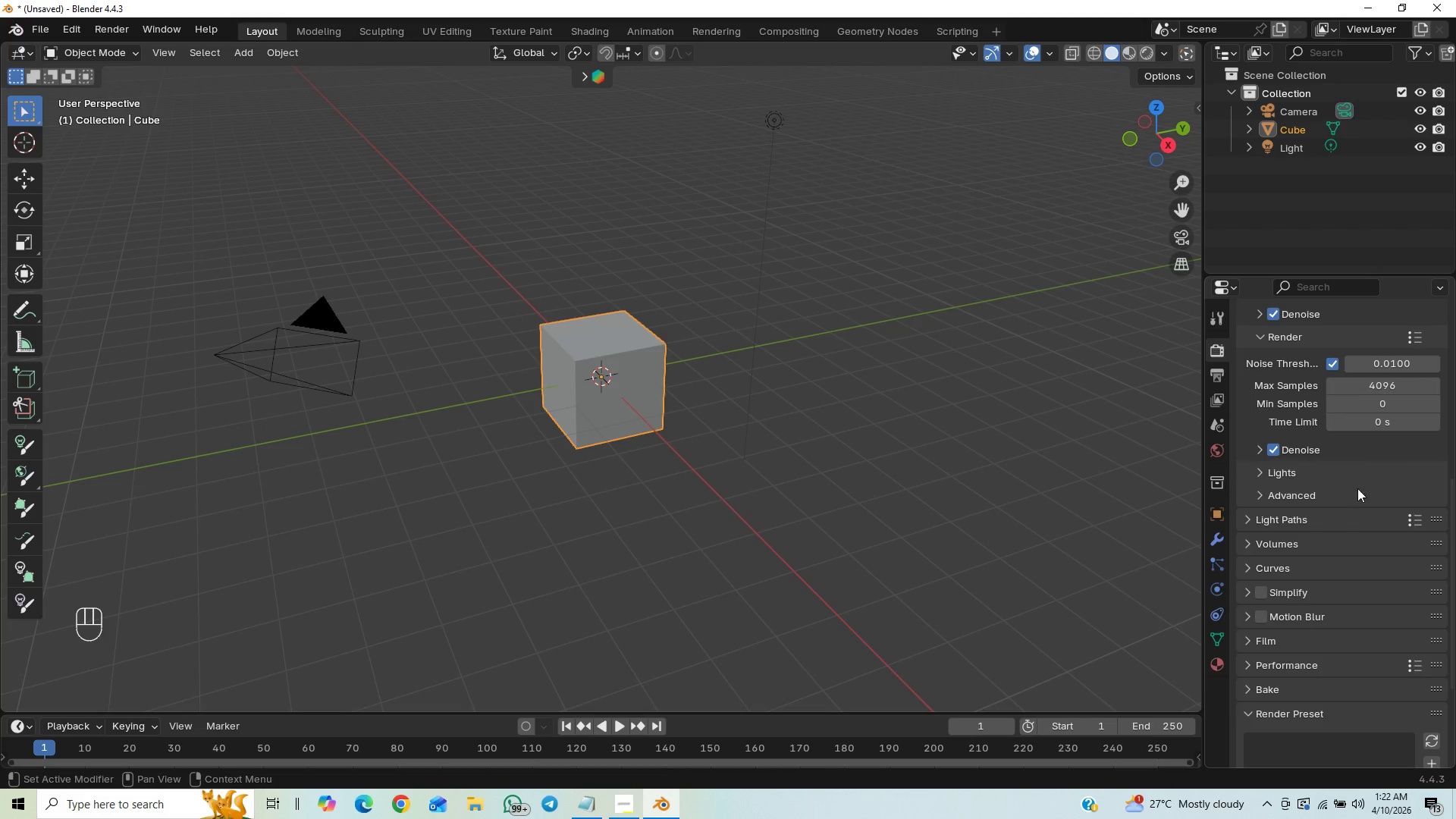 
left_click([1263, 447])
 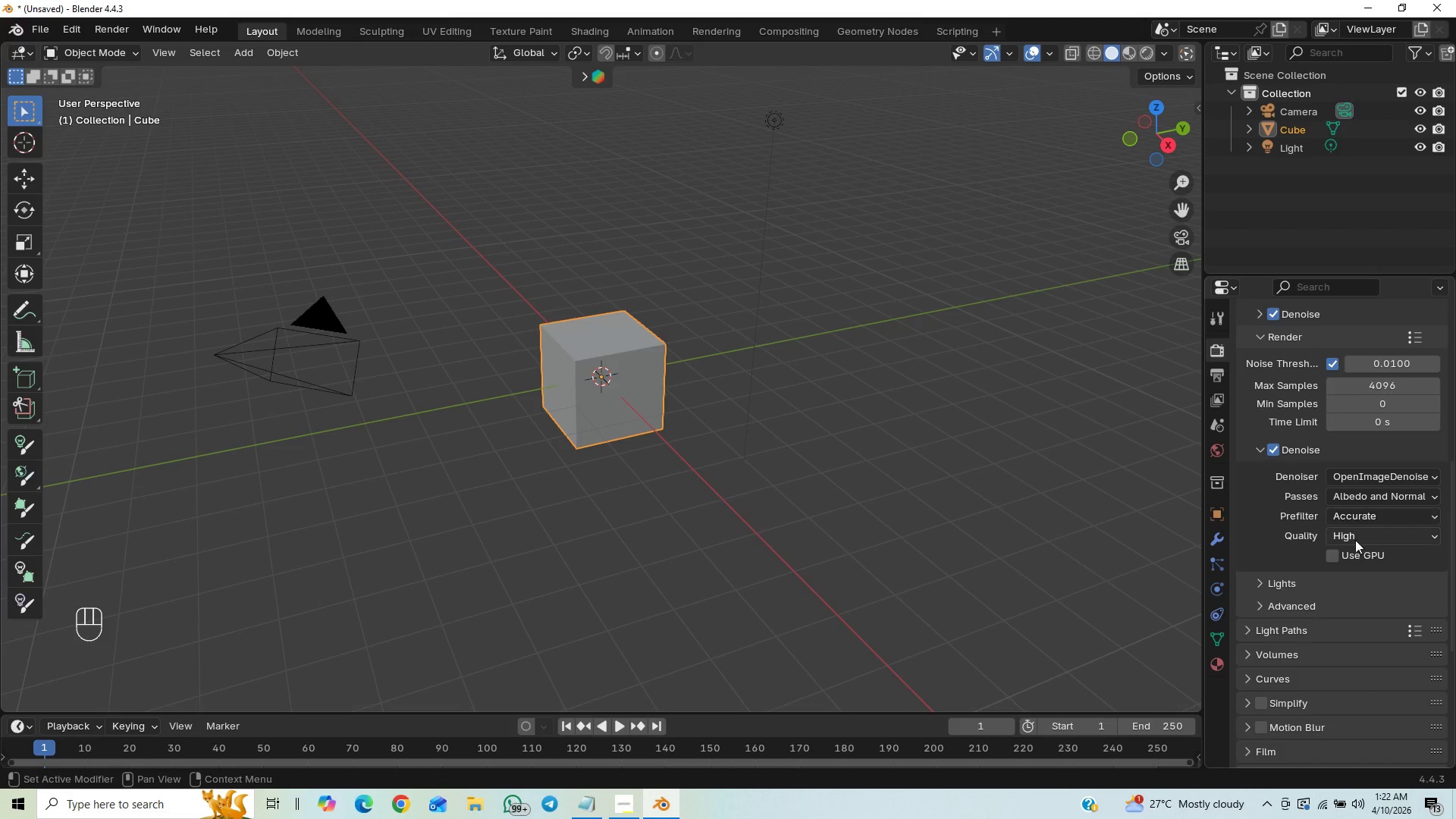 
left_click([1333, 557])
 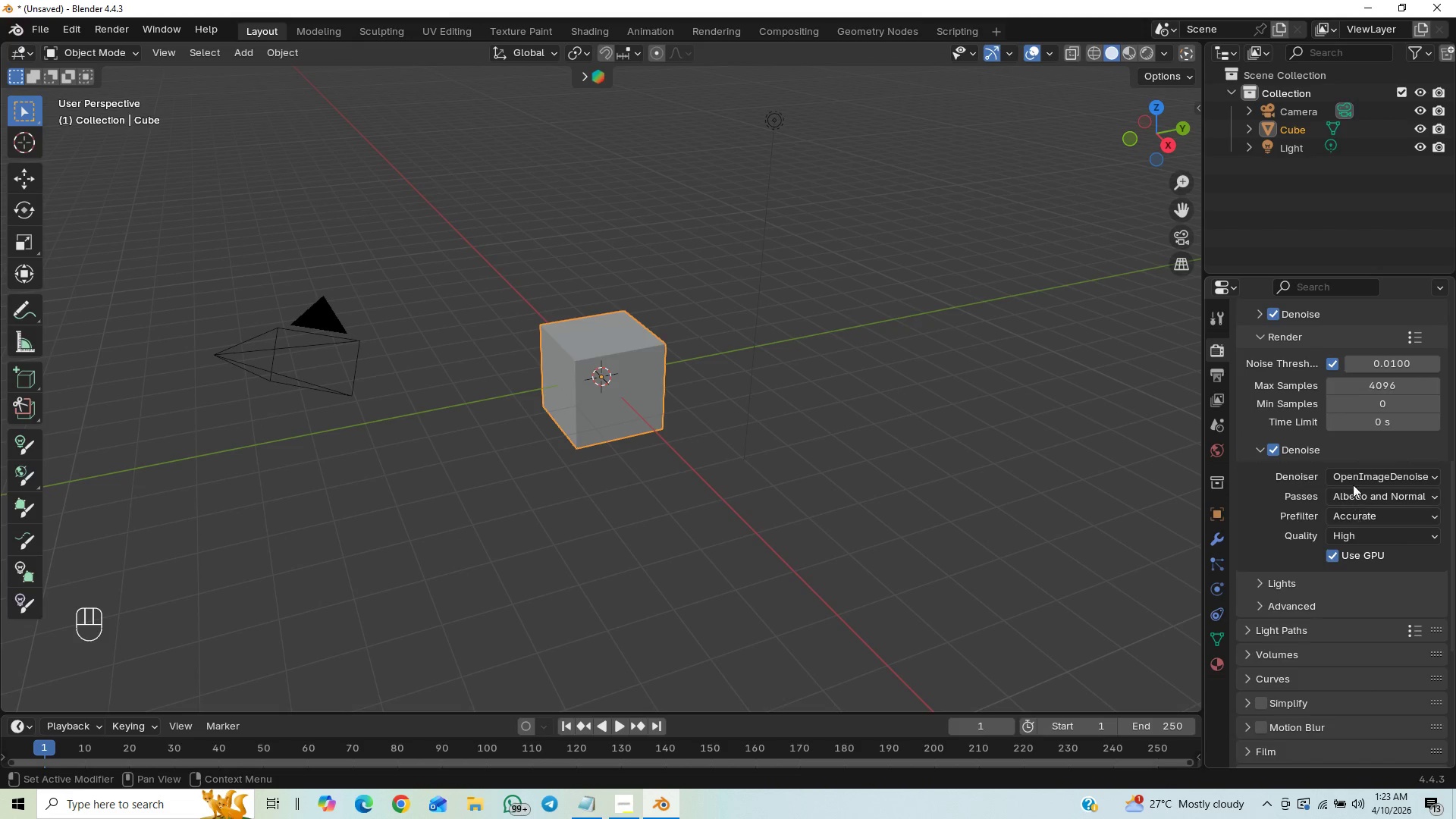 
left_click([1353, 474])
 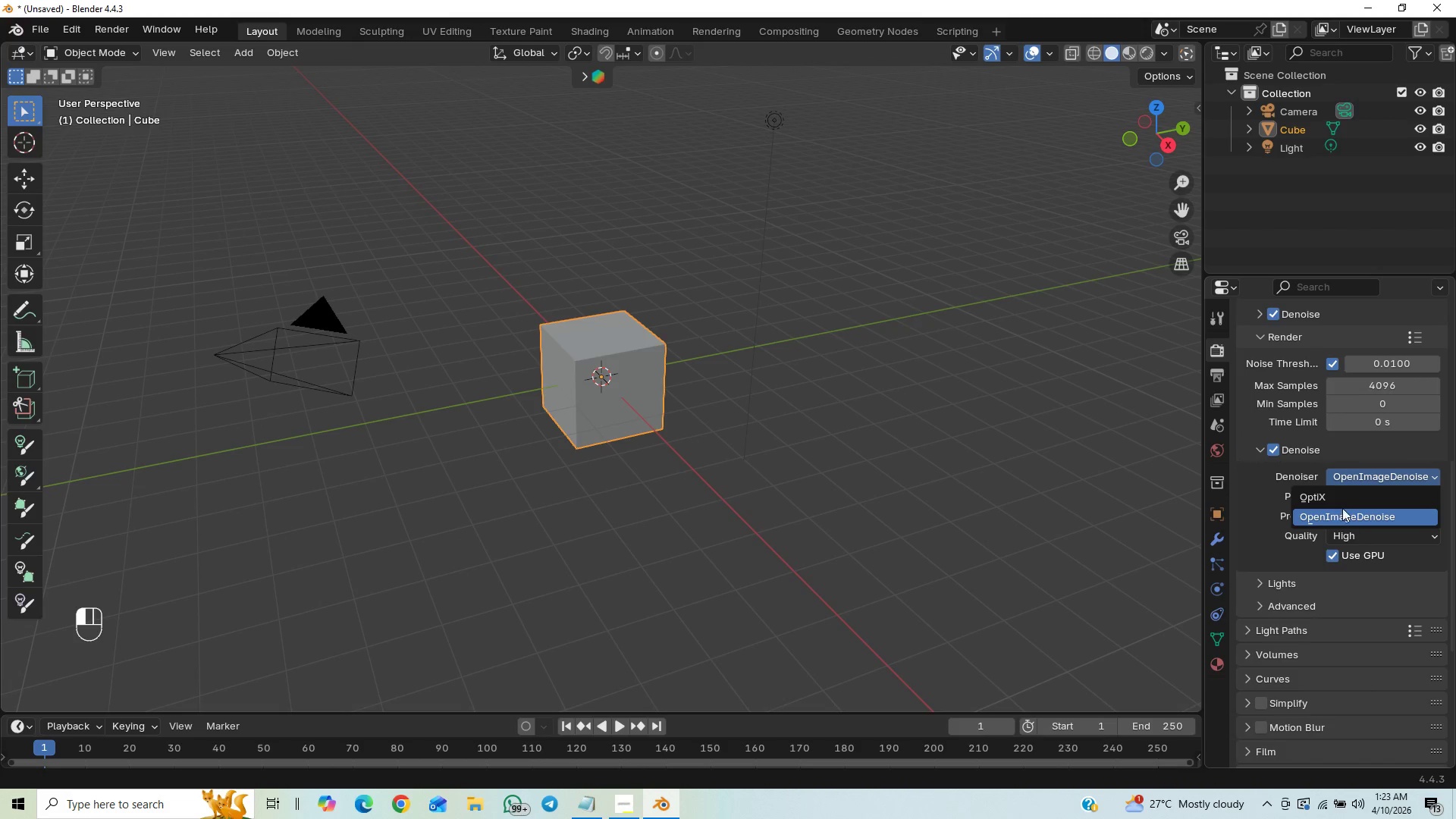 
left_click([1339, 497])
 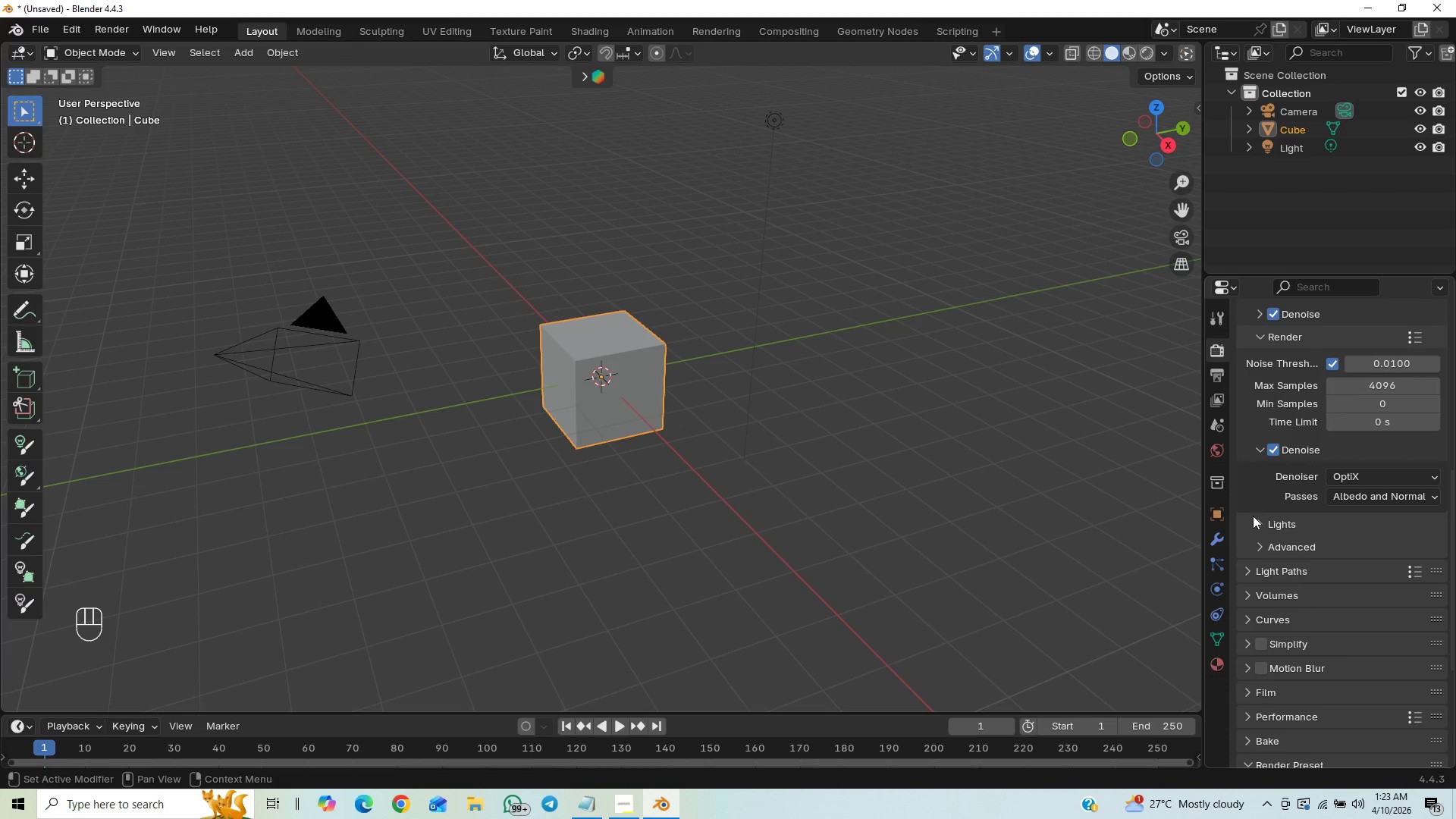 
left_click([1260, 525])
 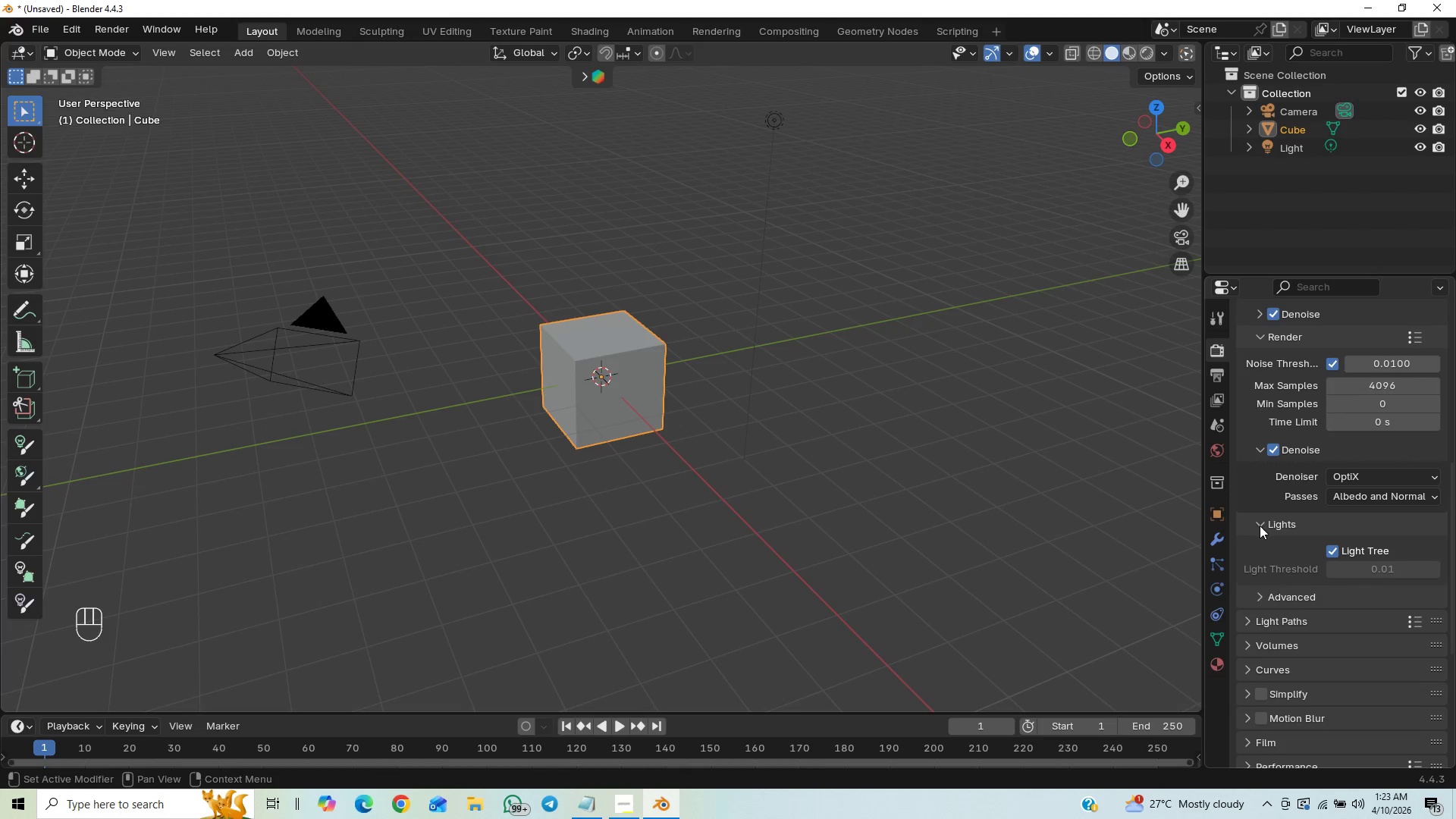 
mouse_move([1263, 500])
 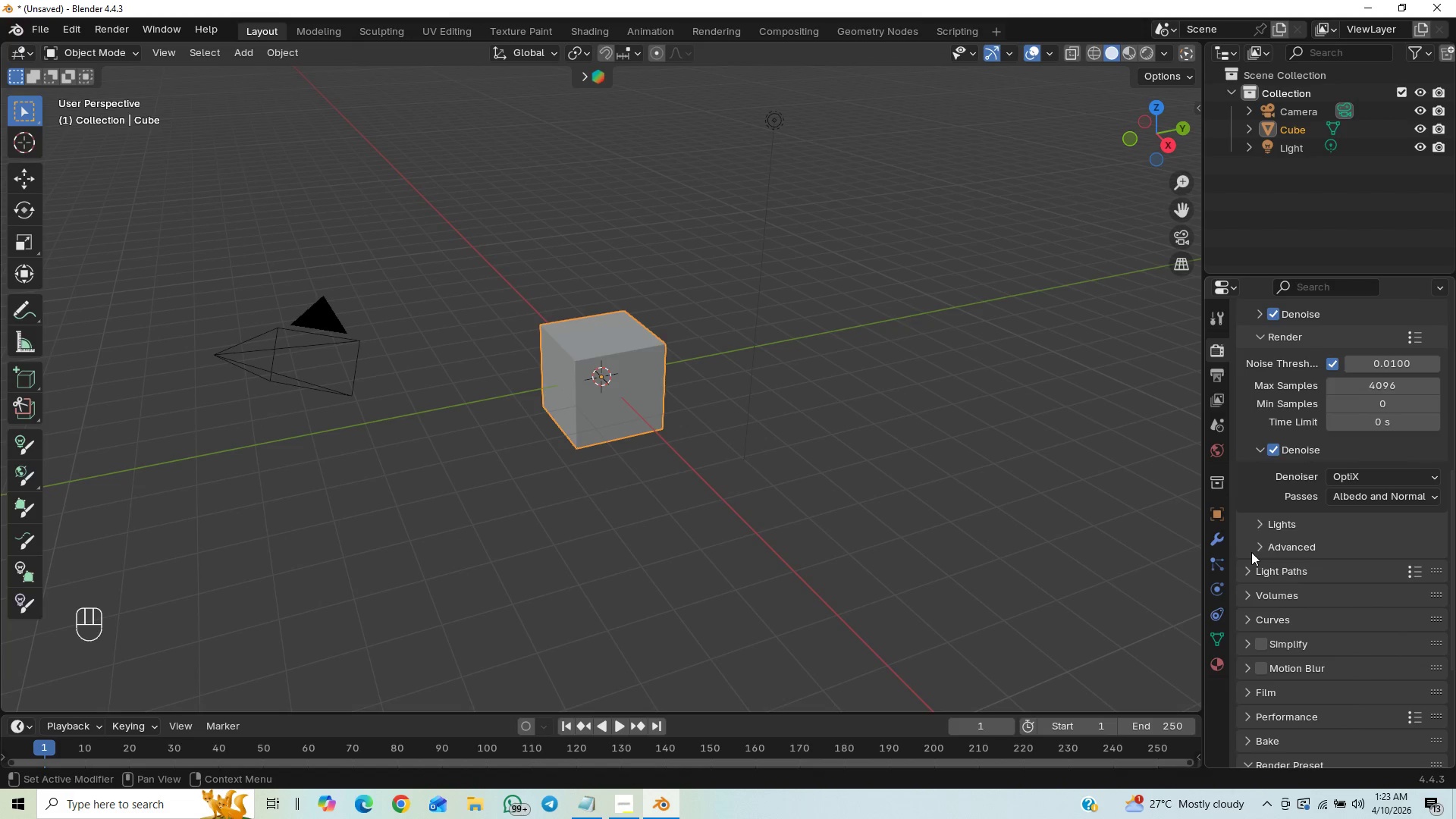 
left_click([1254, 550])
 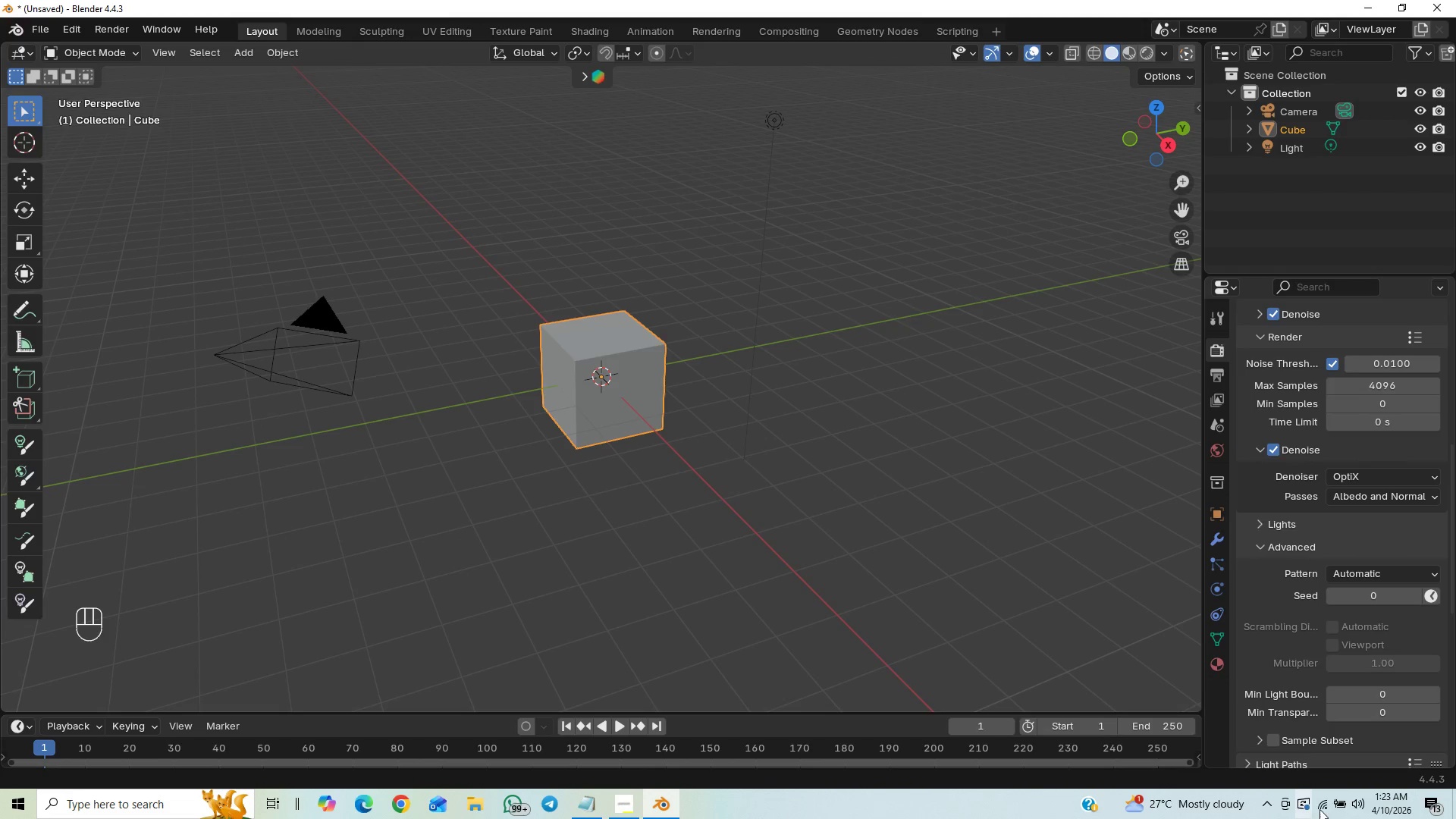 
mouse_move([1338, 782])
 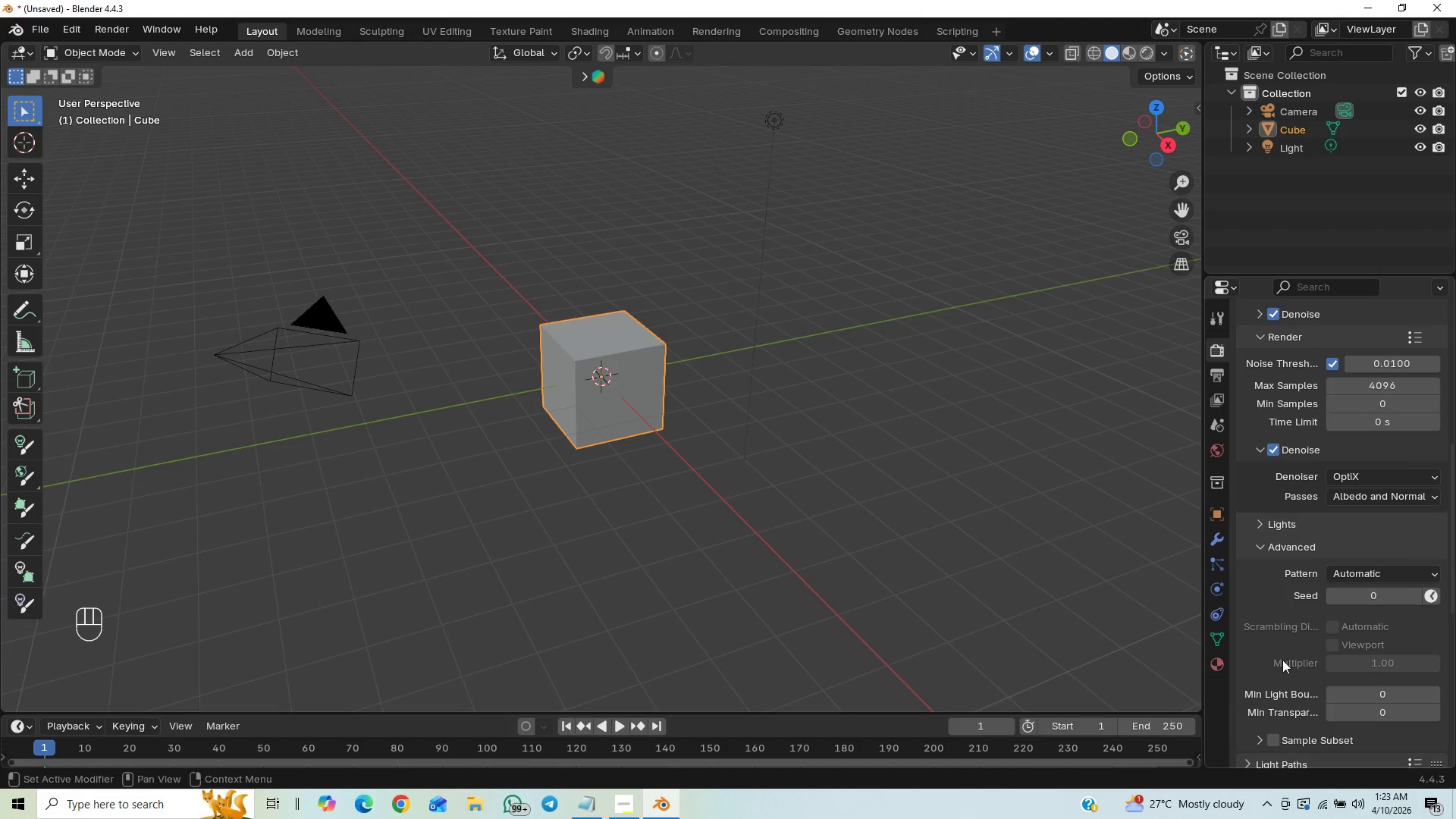 
wait(6.3)
 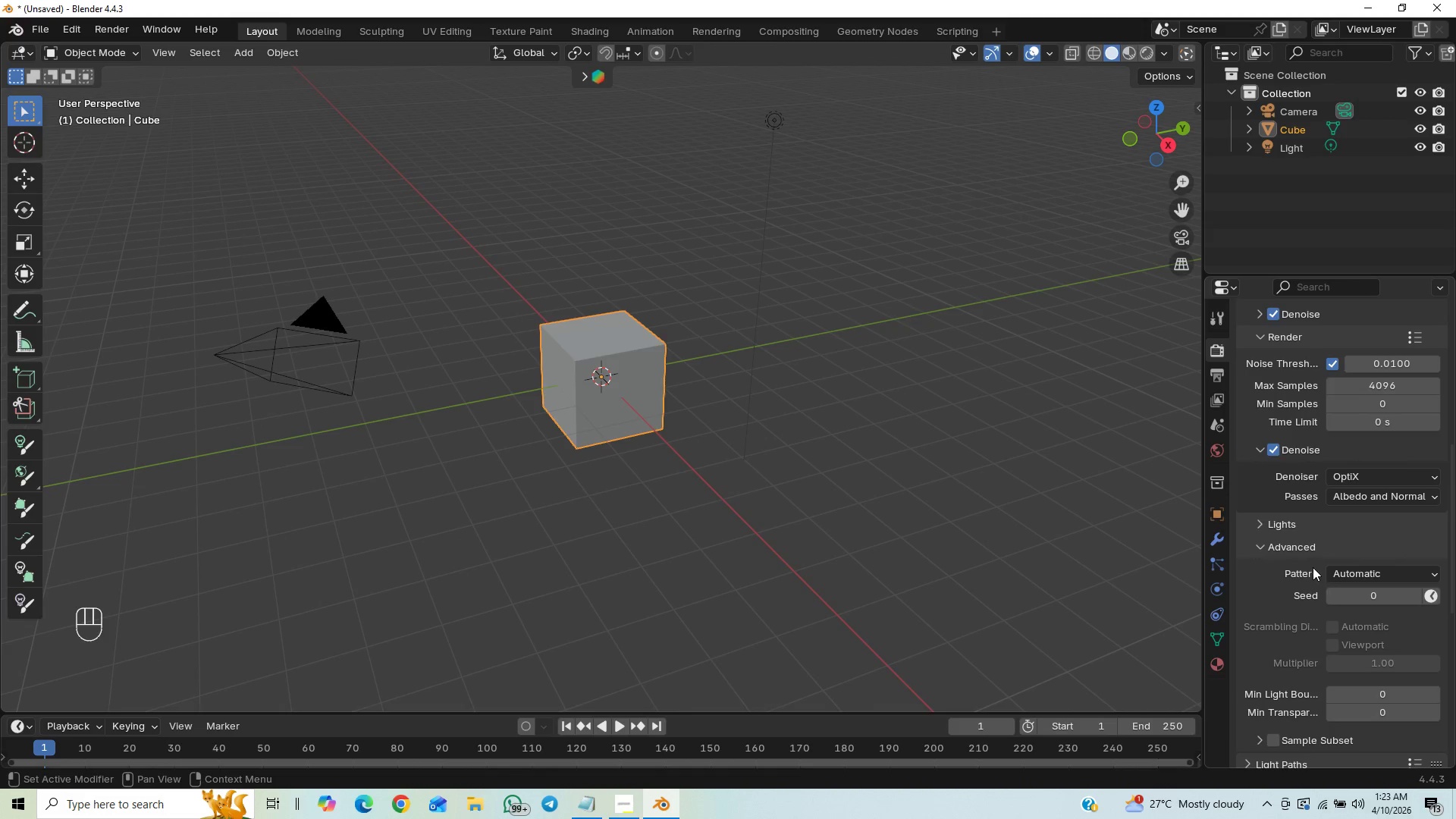 
mouse_move([1322, 639])
 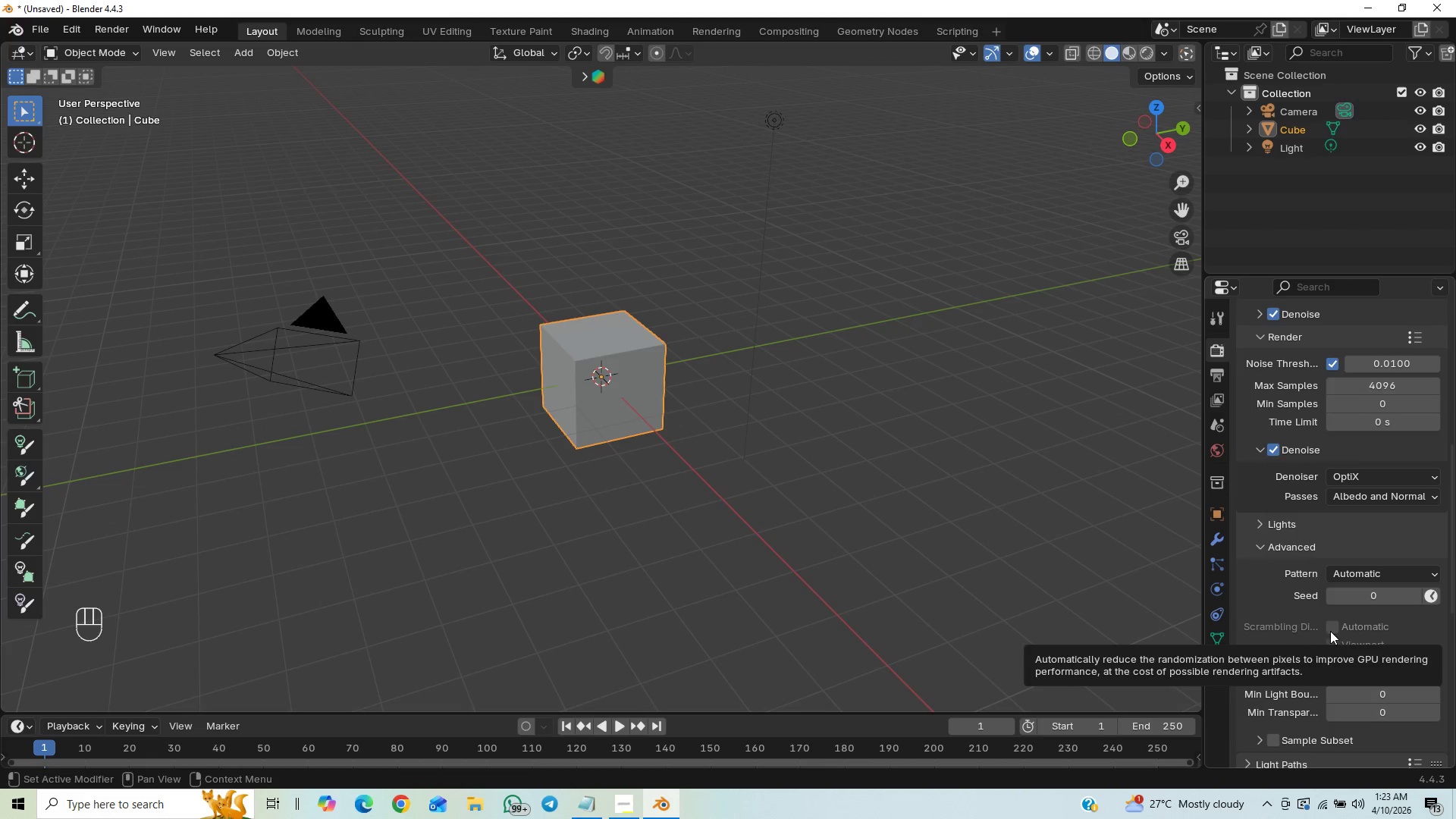 
wait(6.84)
 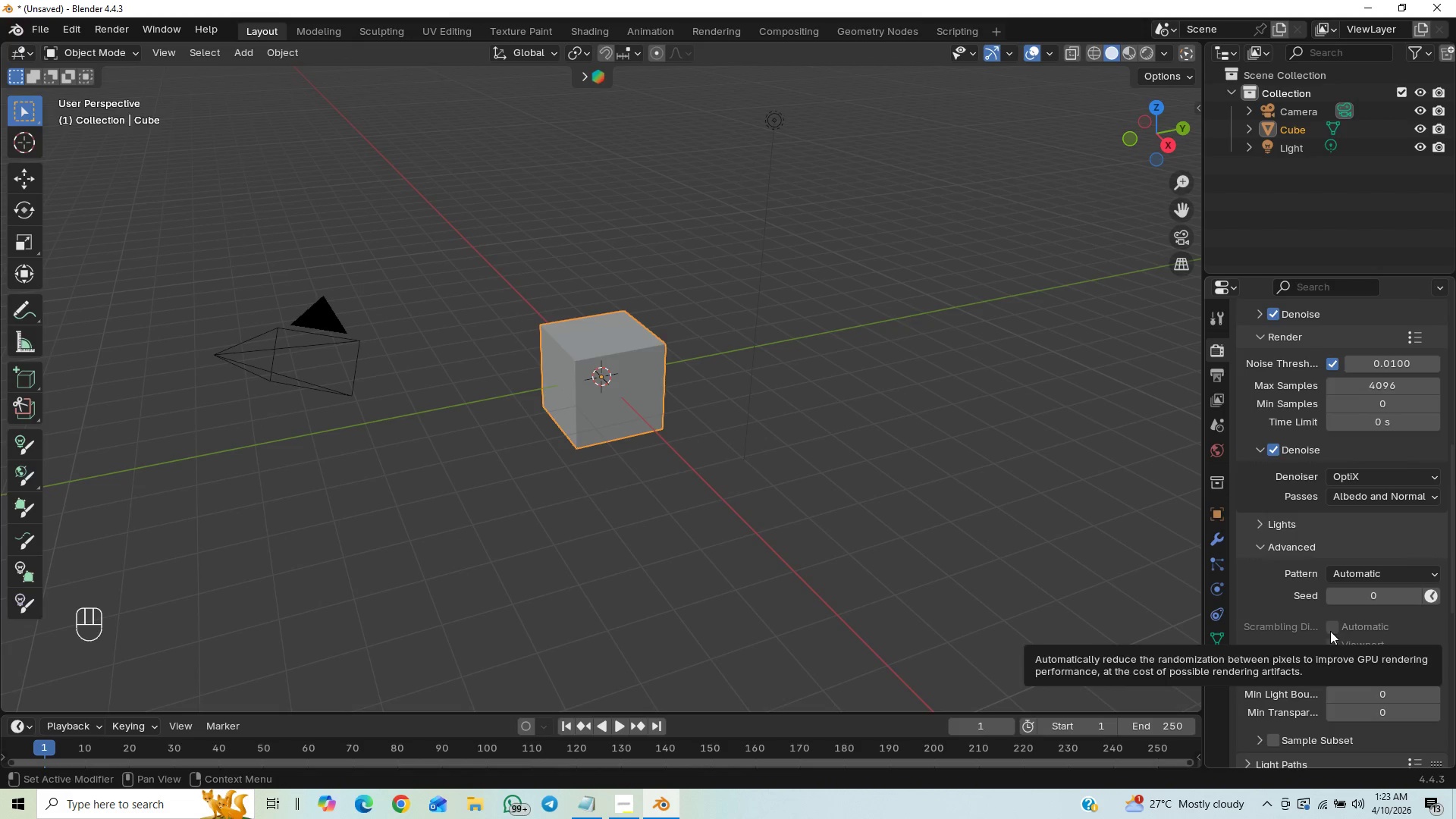 
left_click_drag(start_coordinate=[1454, 505], to_coordinate=[1427, 564])
 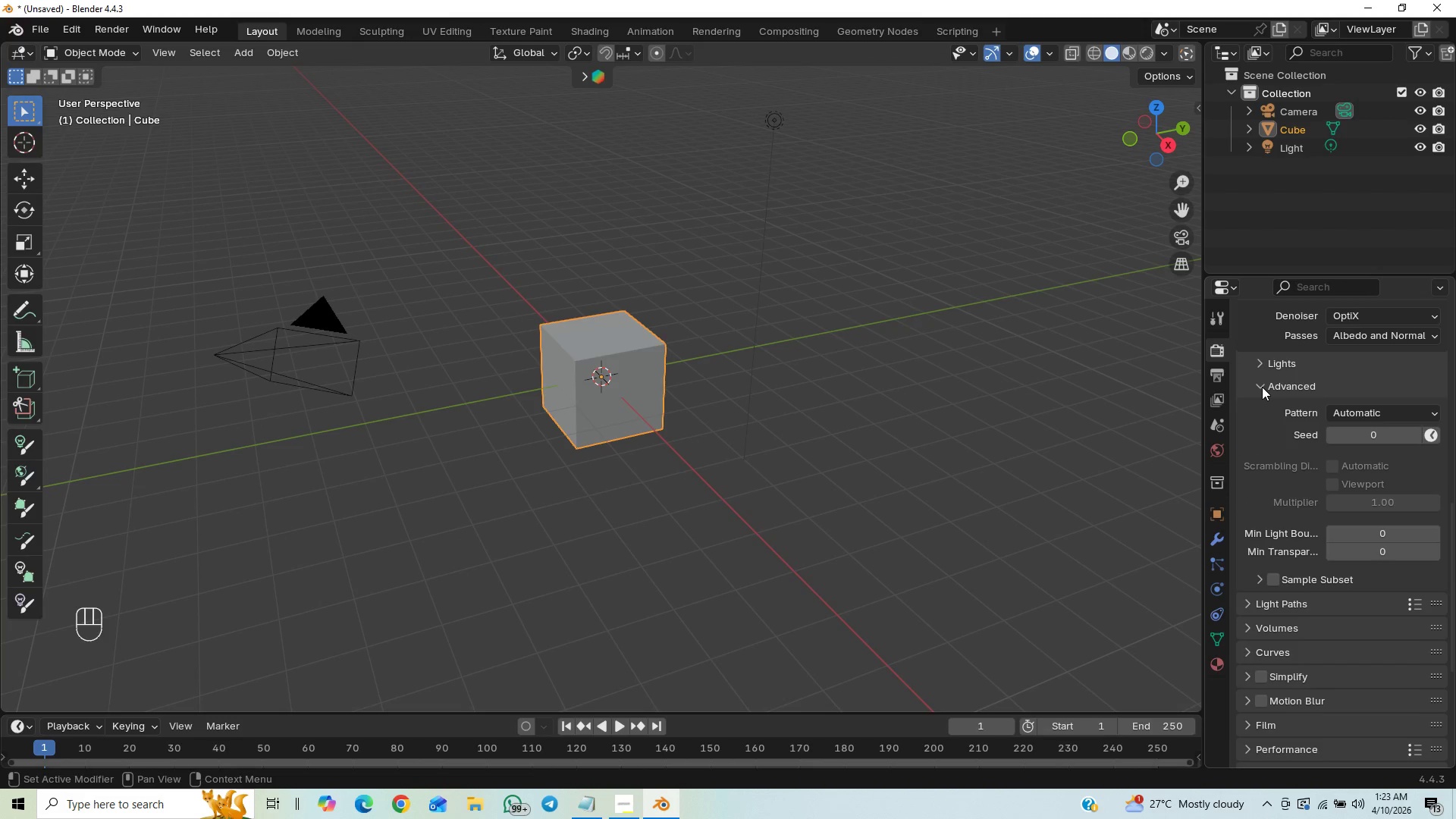 
left_click([1262, 387])
 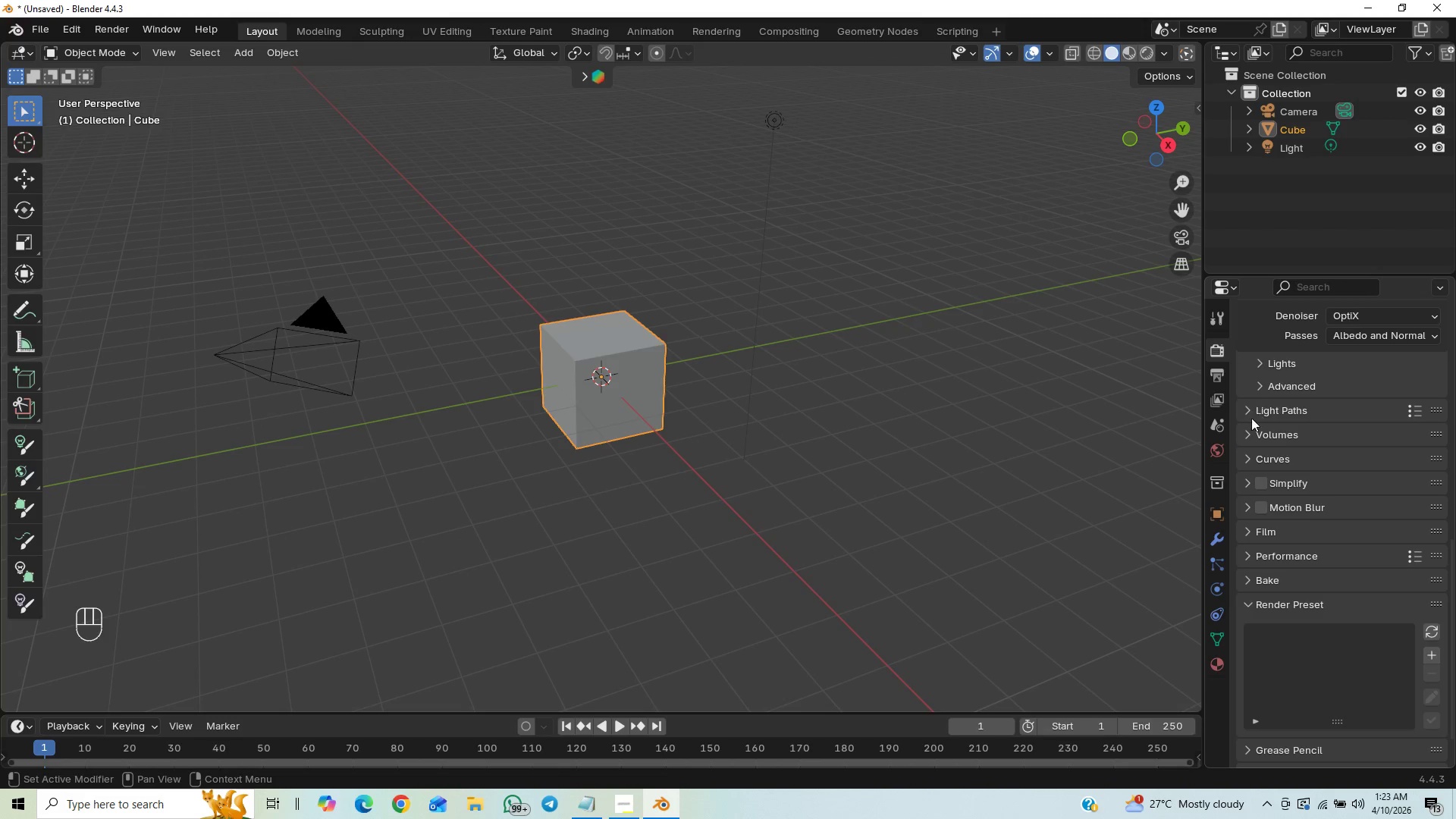 
left_click([1247, 413])
 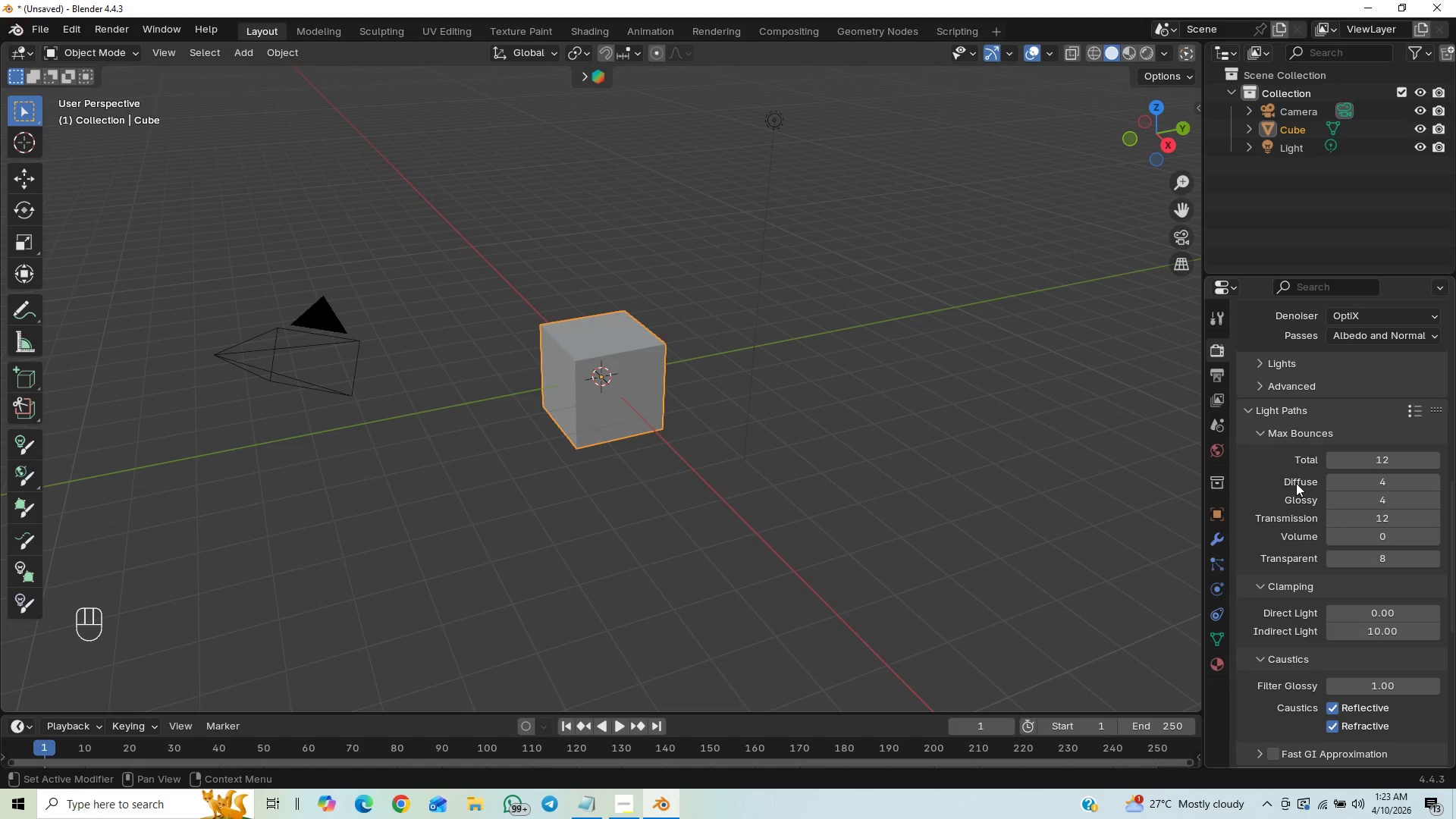 
left_click([1257, 430])
 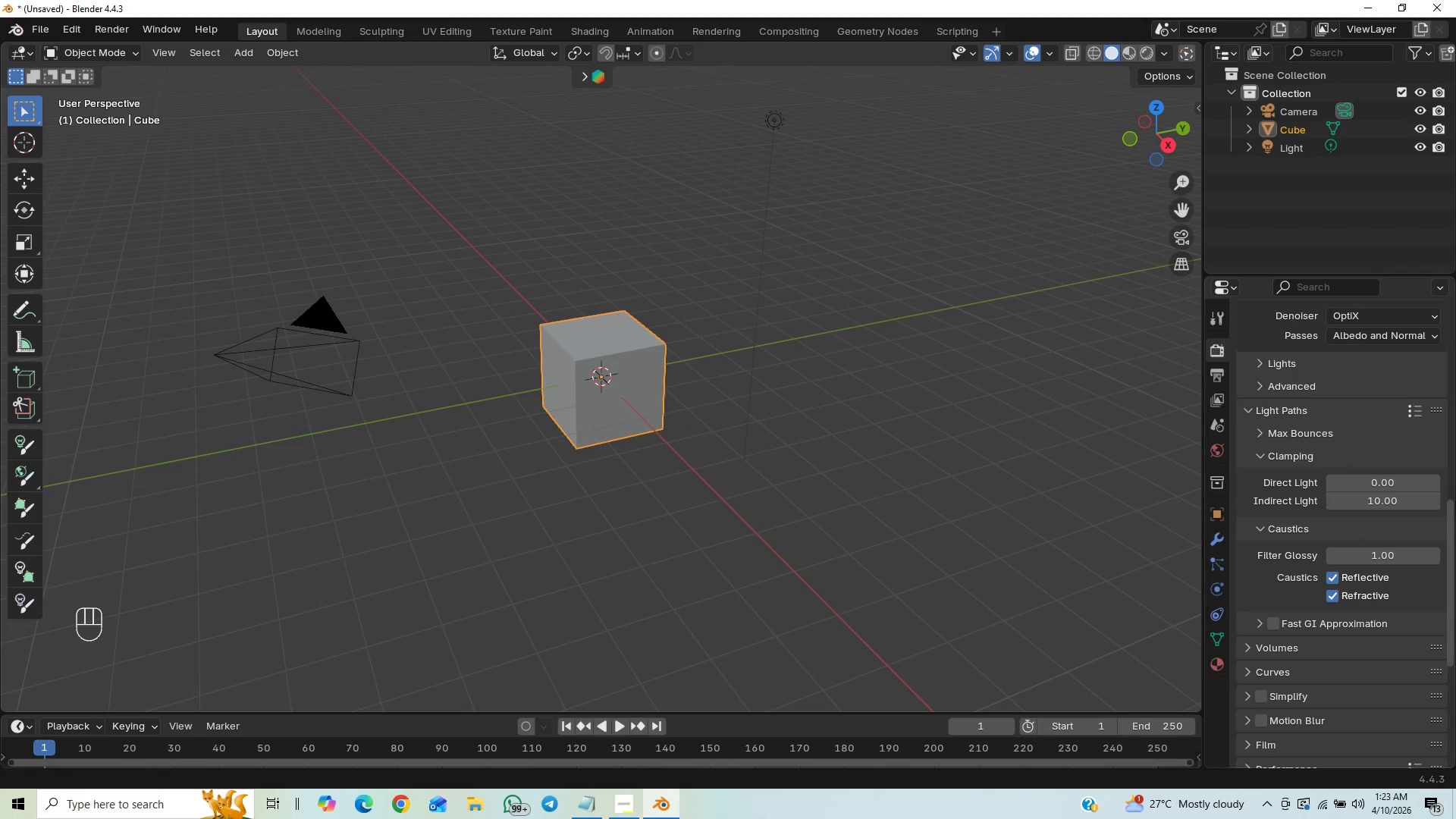 
left_click_drag(start_coordinate=[1455, 520], to_coordinate=[1455, 578])
 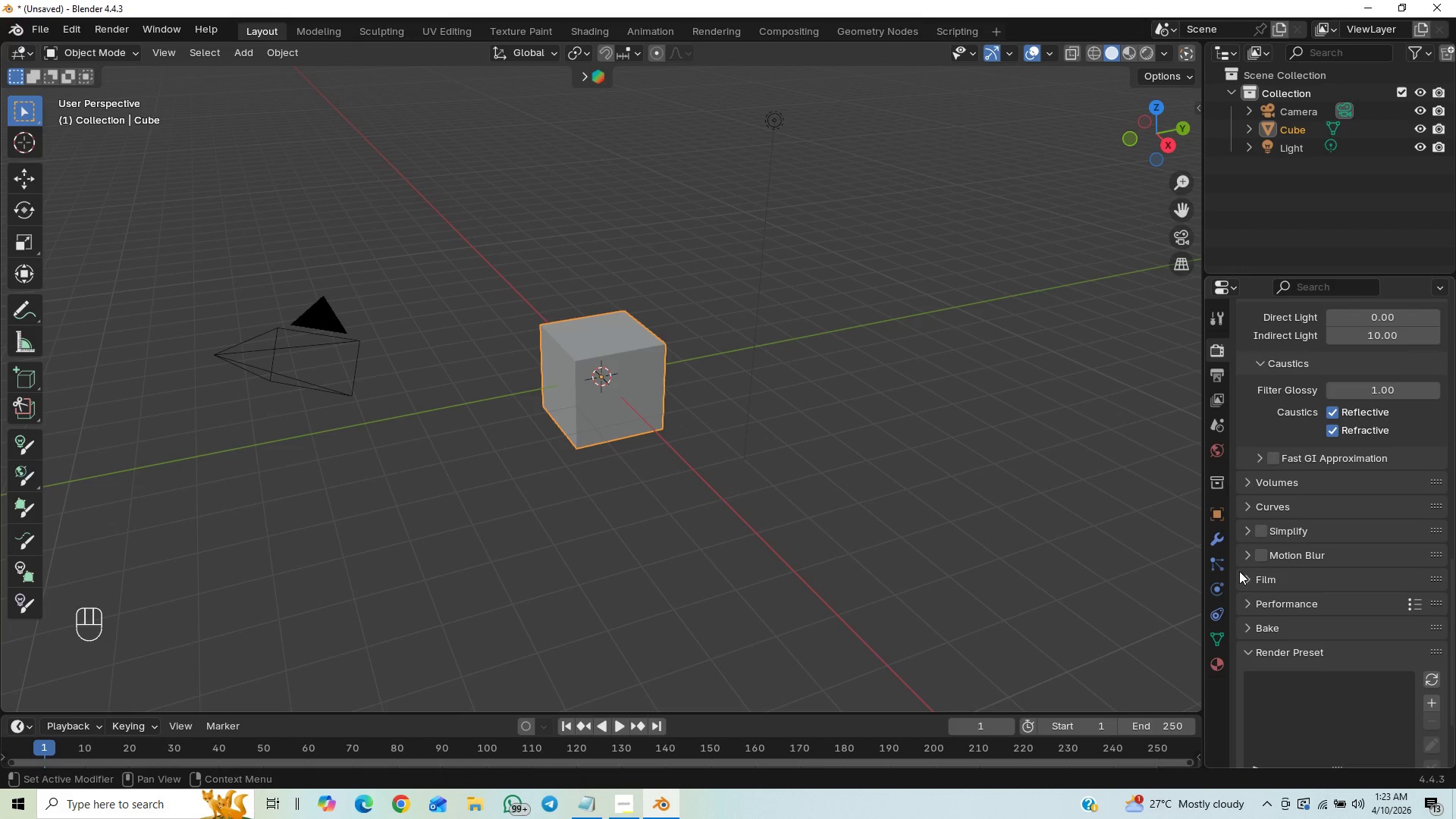 
left_click([1244, 581])
 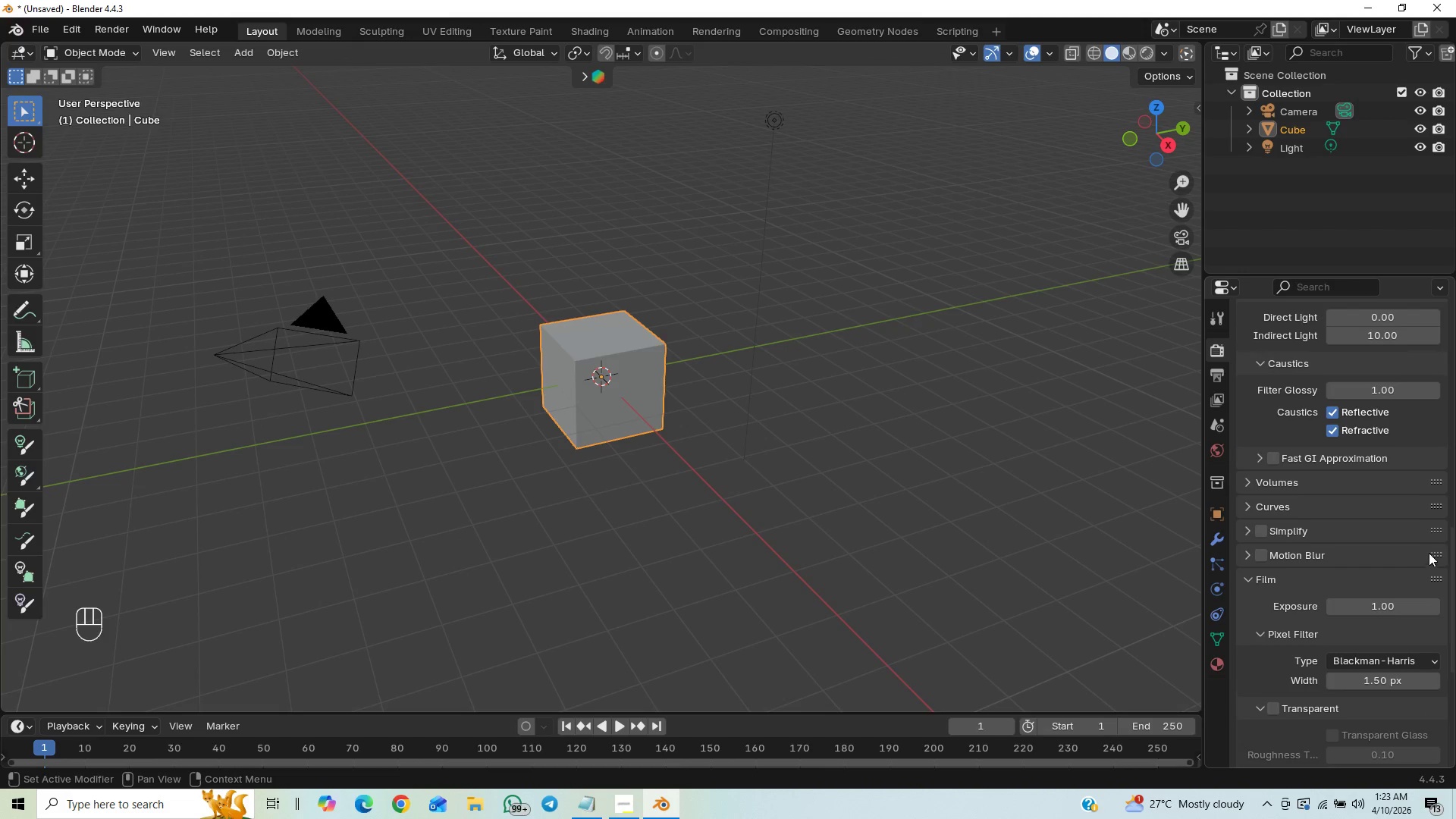 
left_click_drag(start_coordinate=[1453, 561], to_coordinate=[1455, 602])
 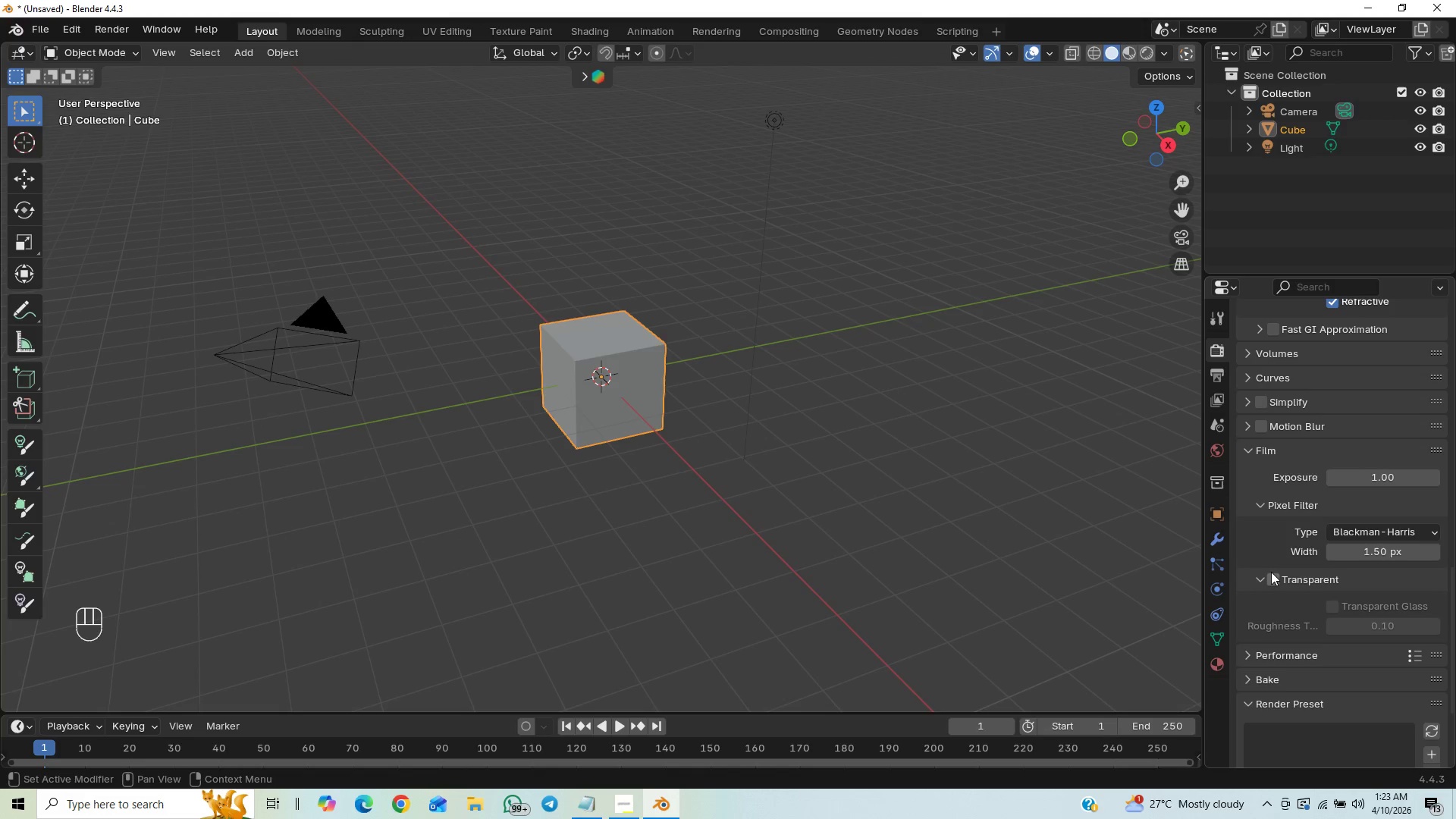 
left_click([1270, 585])
 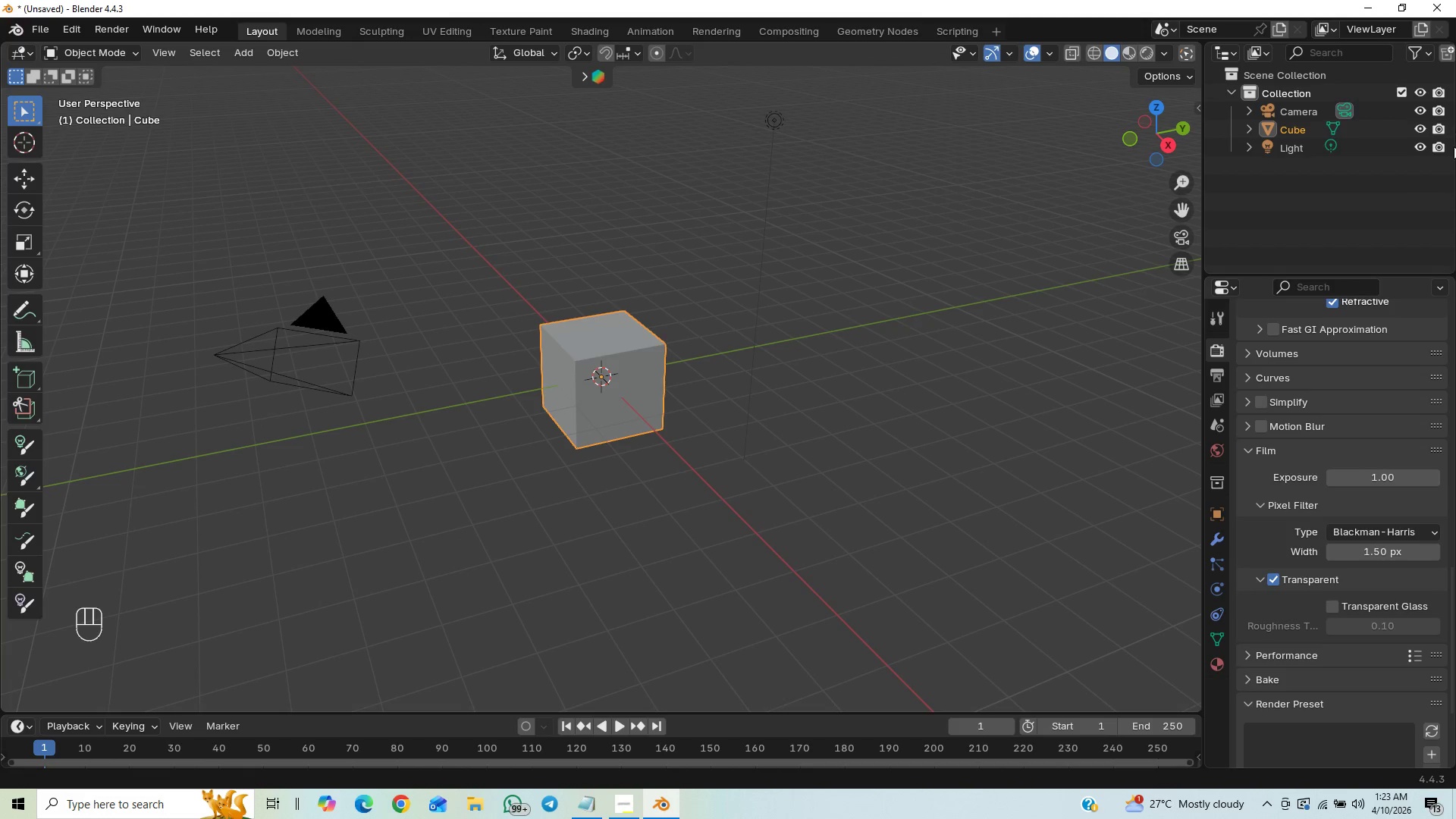 
wait(5.53)
 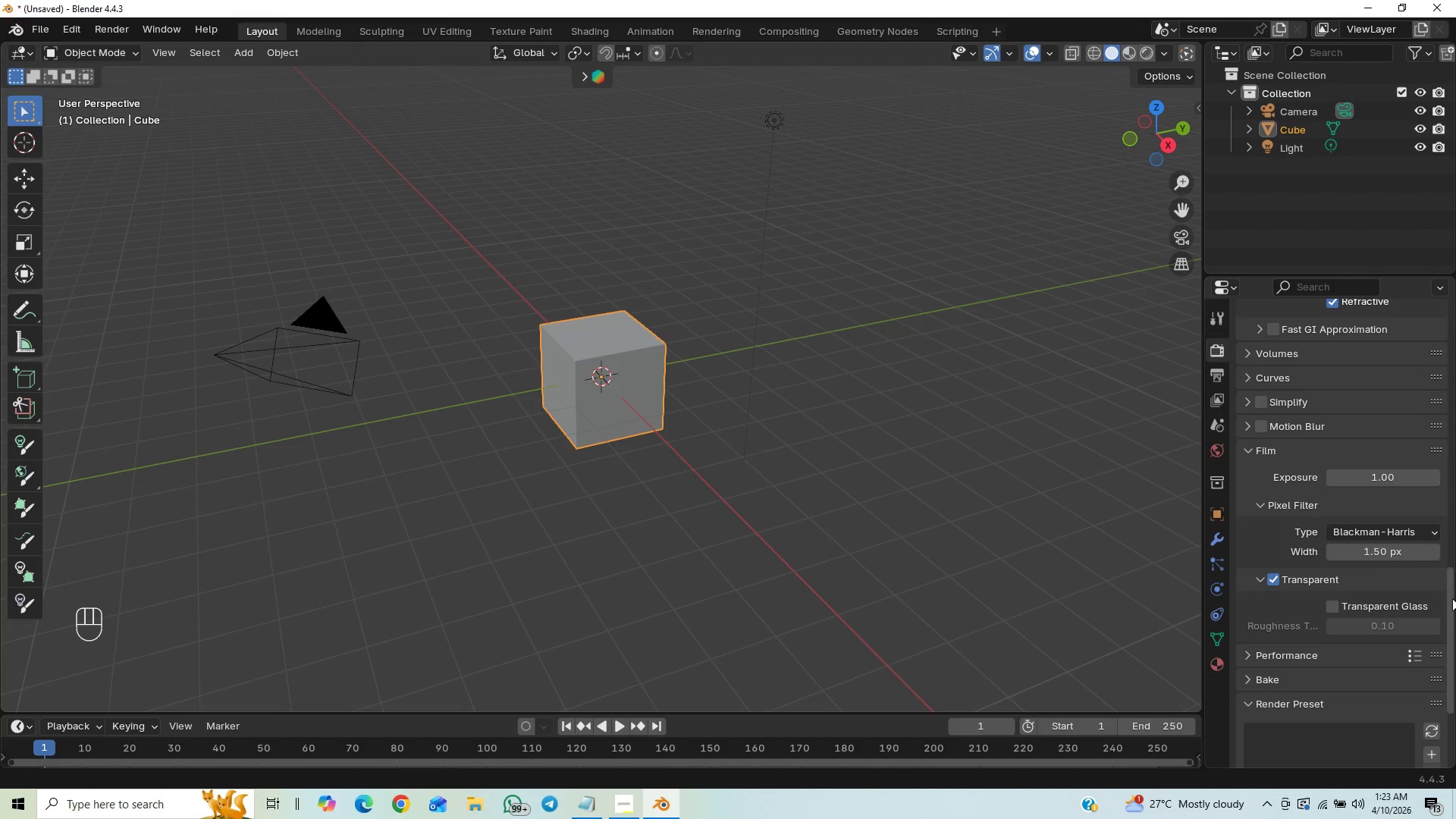 
left_click_drag(start_coordinate=[1455, 581], to_coordinate=[1427, 679])
 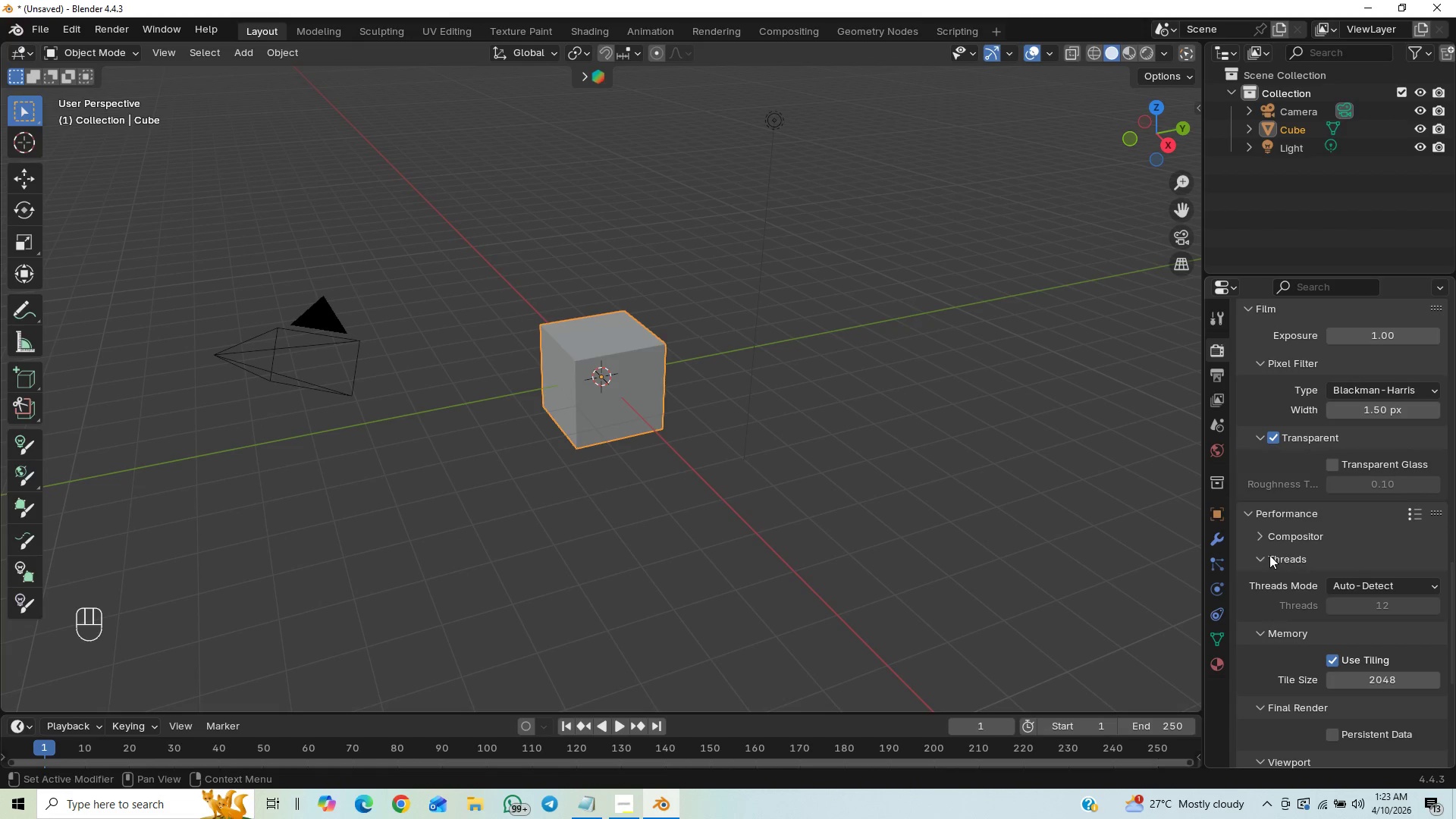 
left_click([1258, 535])
 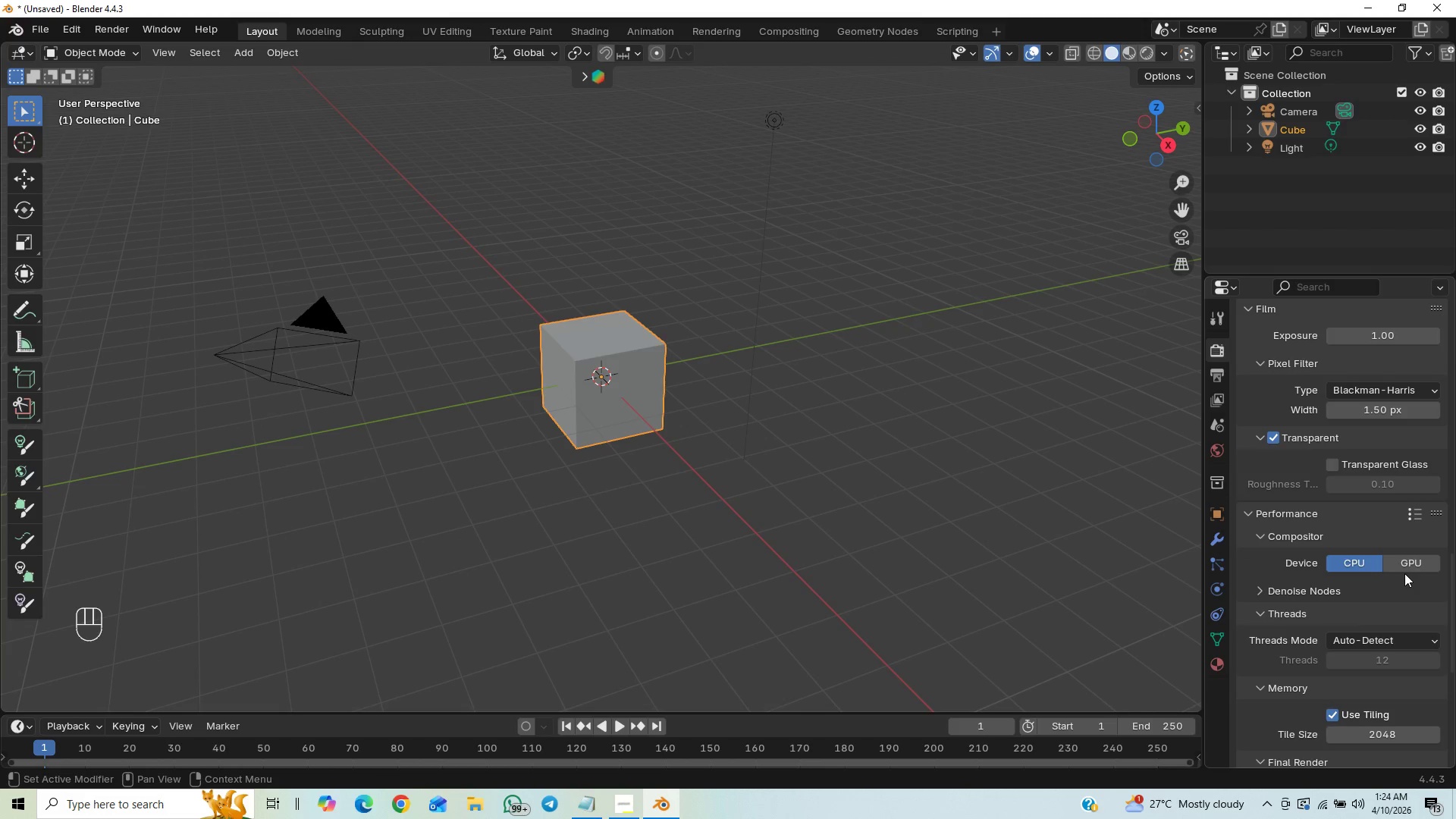 
left_click([1407, 558])
 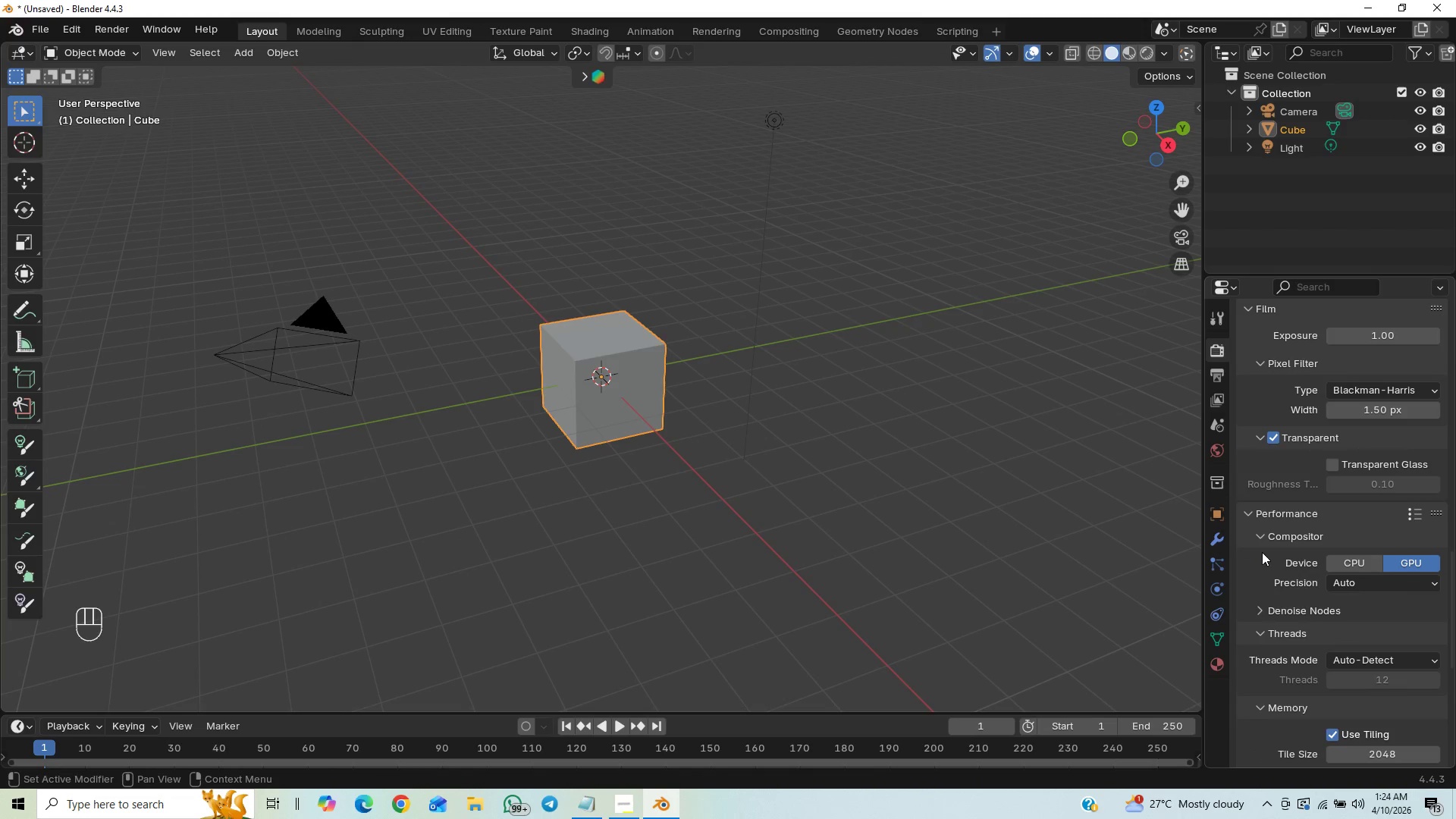 
left_click([1261, 541])
 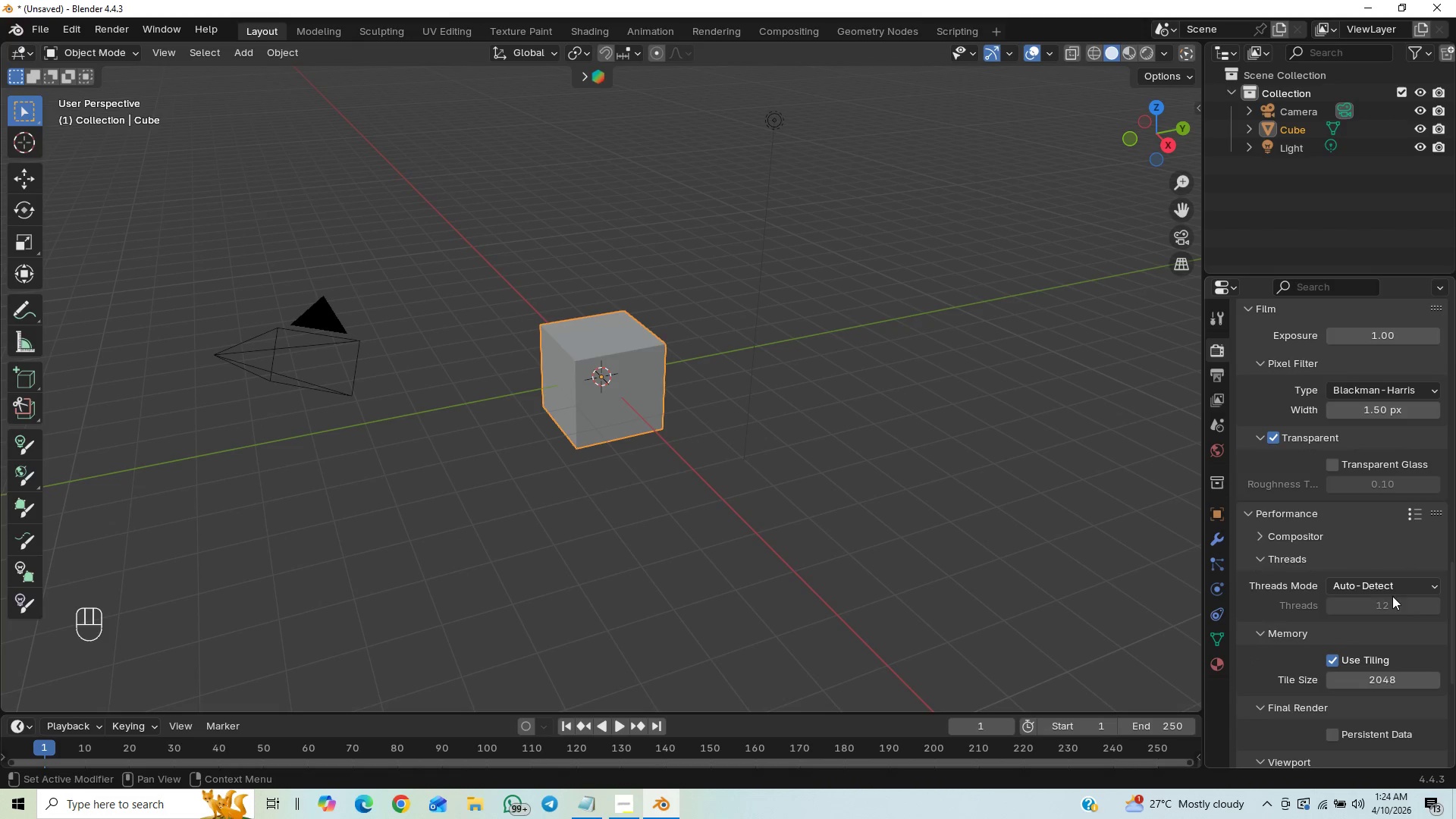 
left_click([1385, 585])
 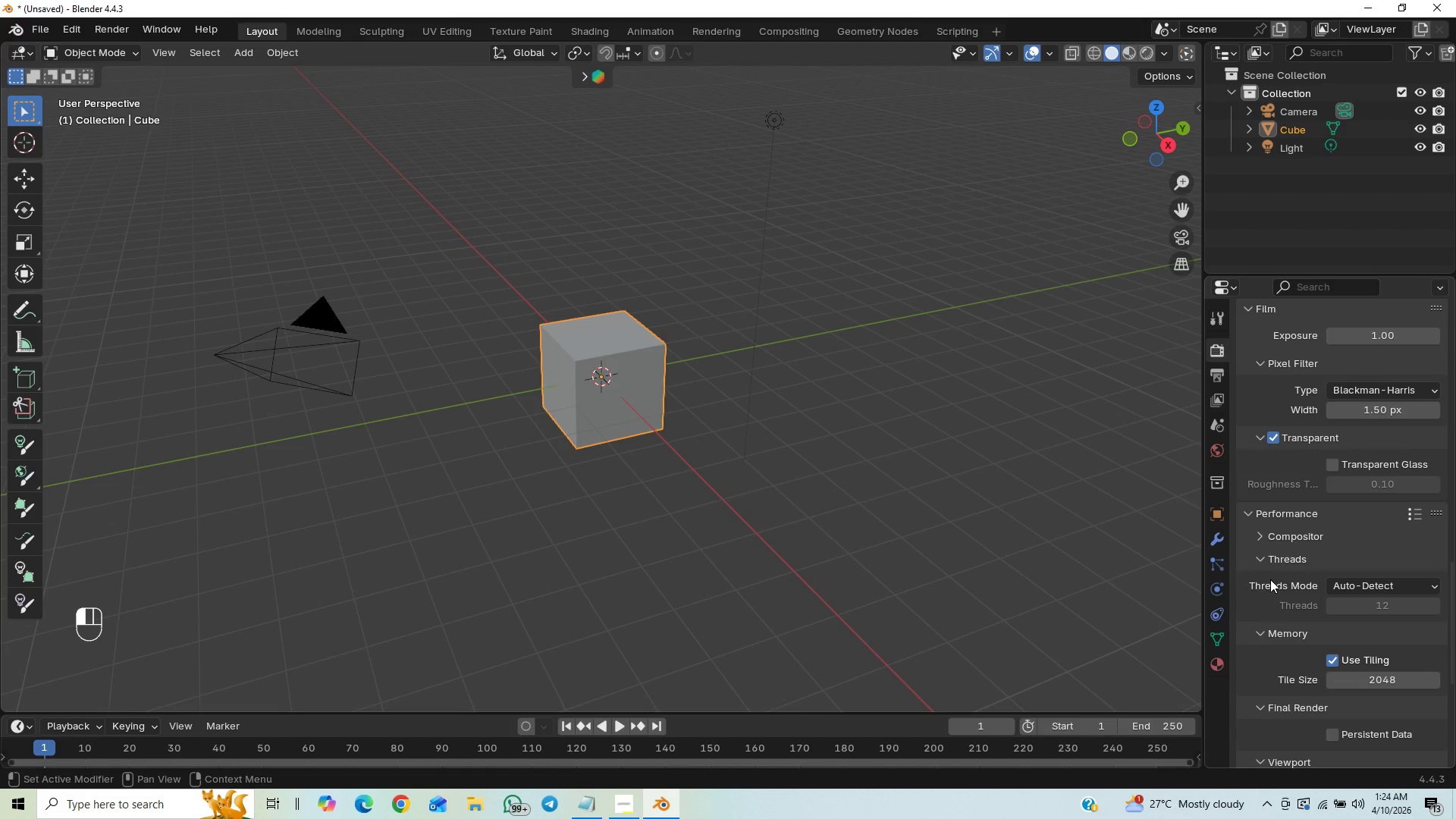 
left_click([1257, 554])
 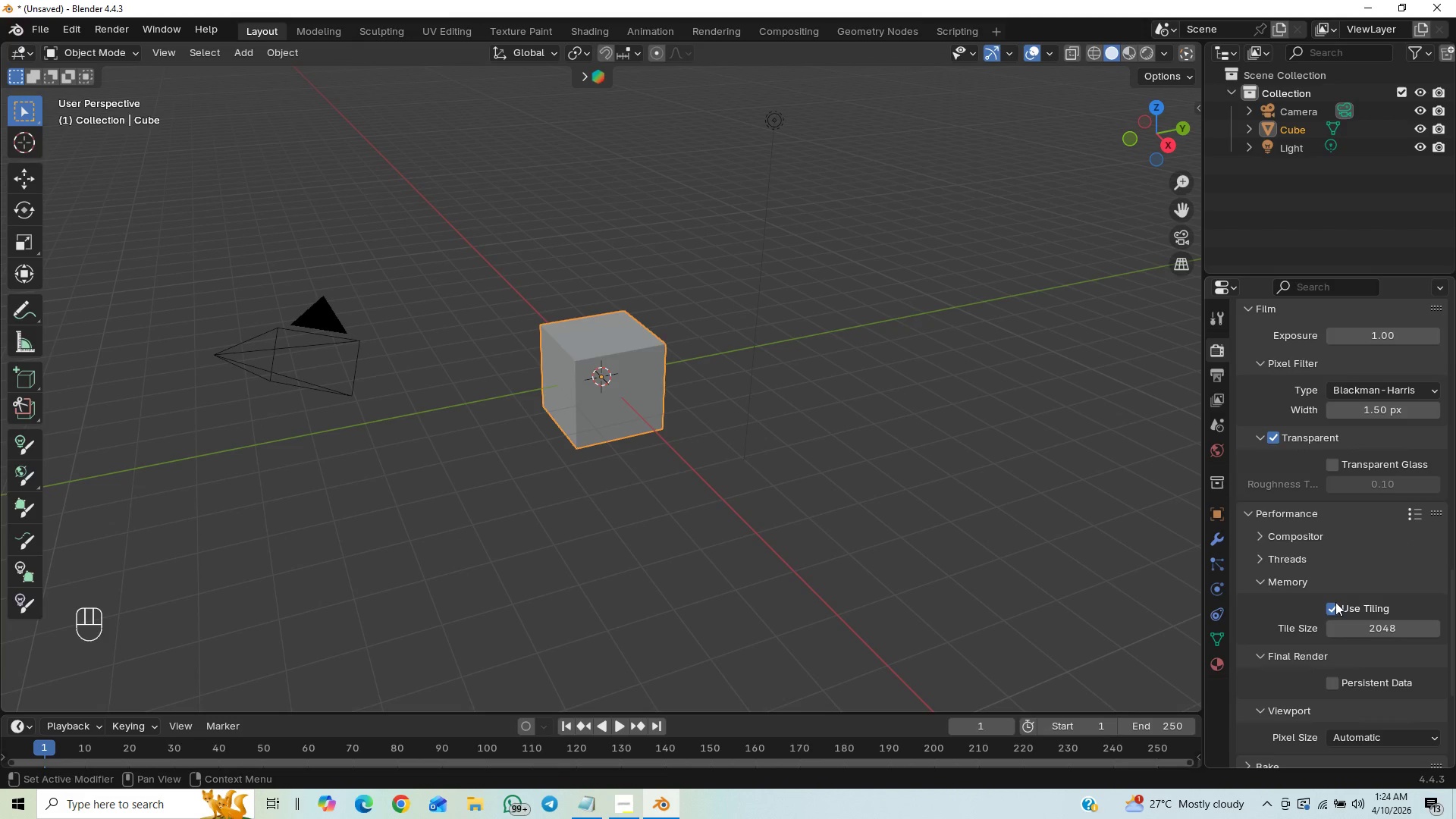 
left_click([1368, 628])
 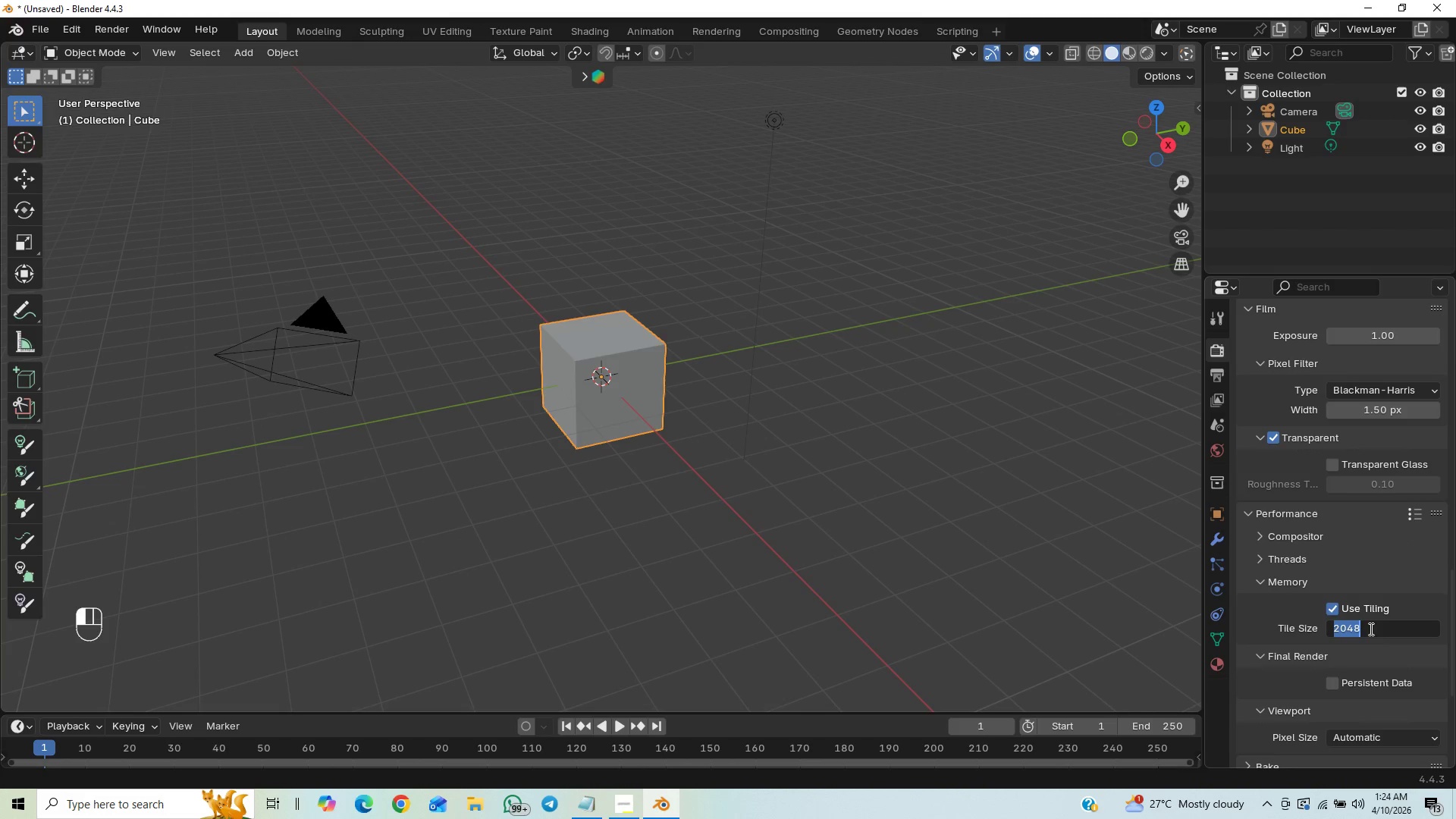 
type(1024)
 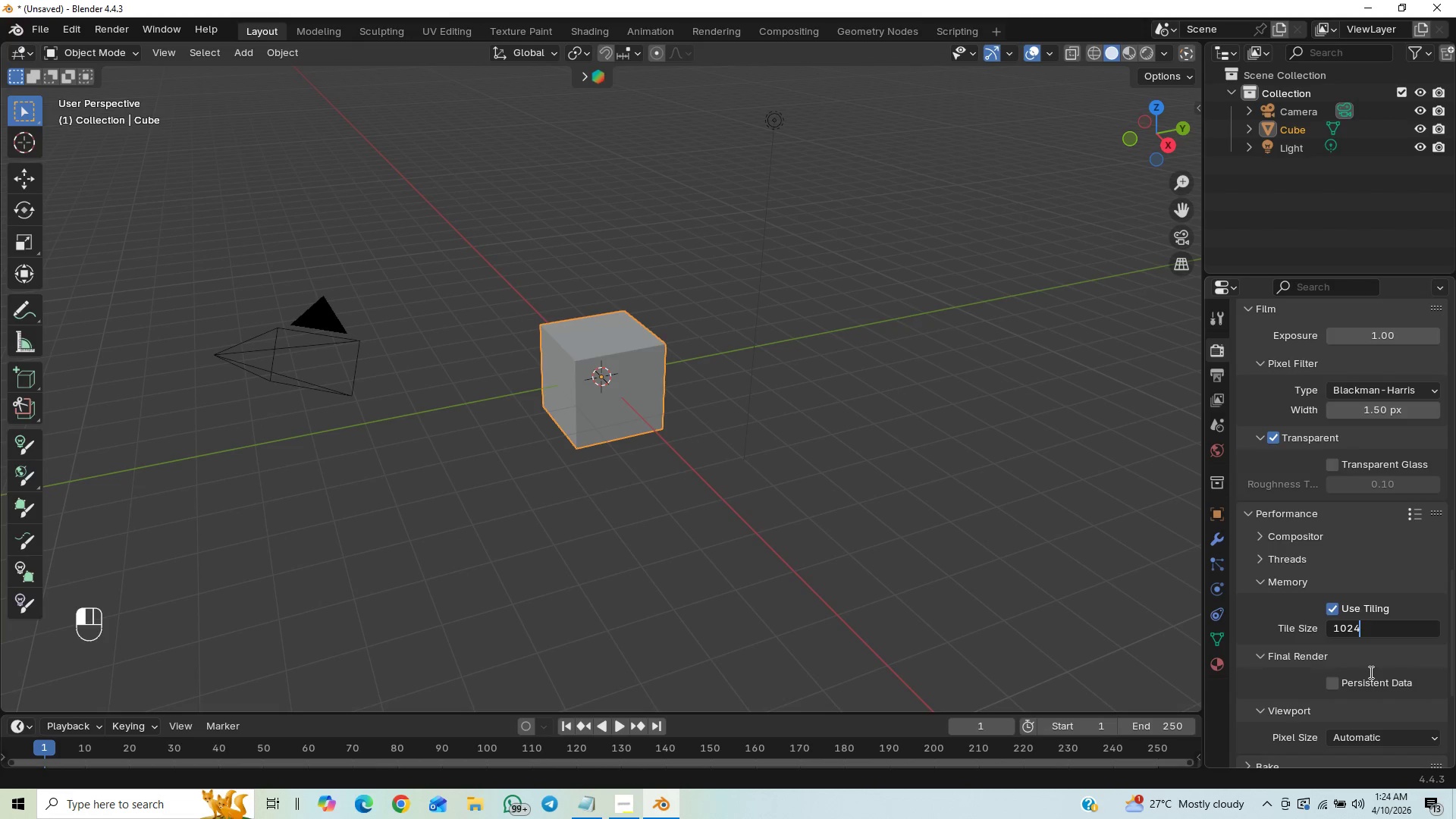 
key(Enter)
 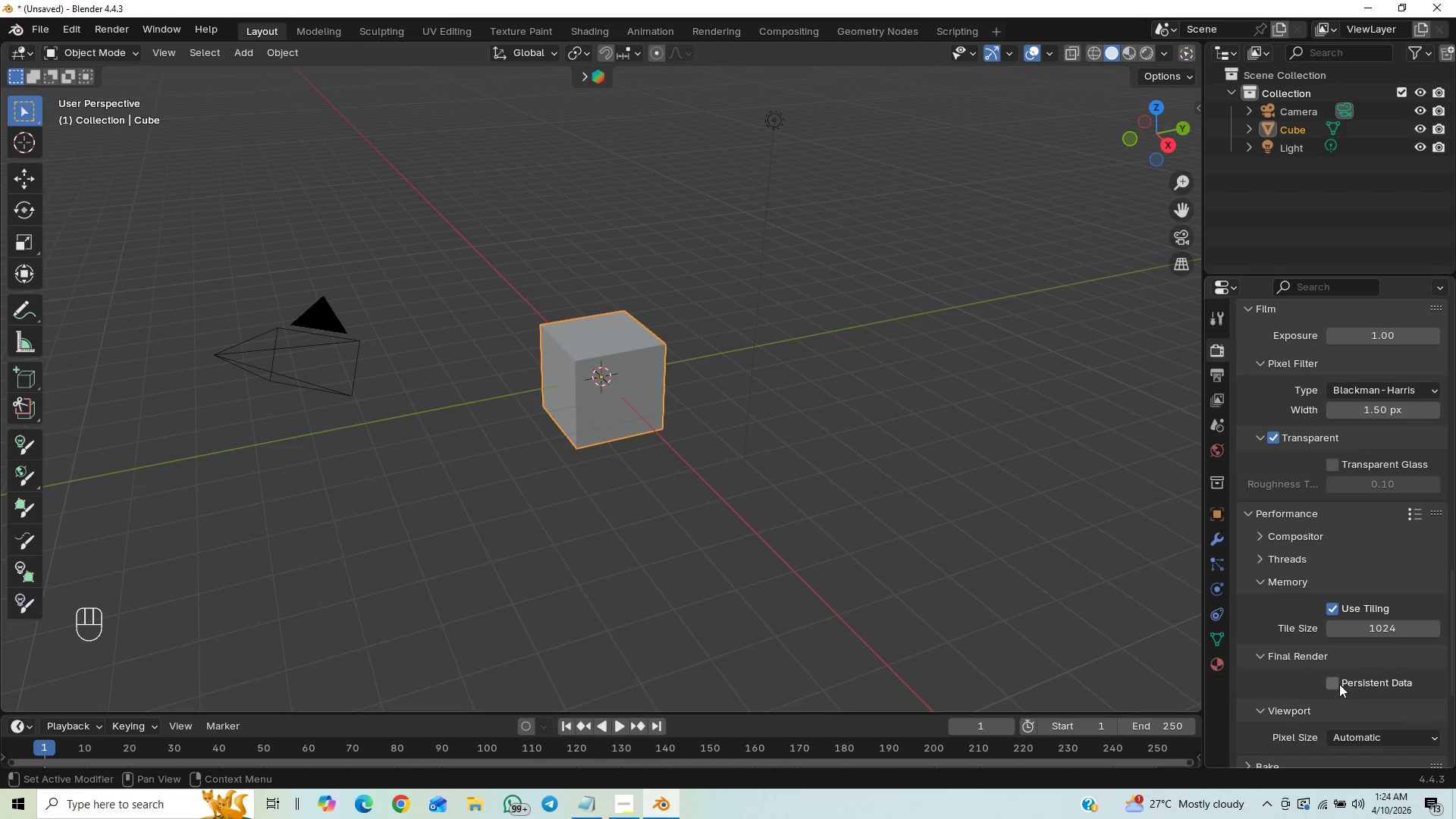 
left_click([1333, 689])
 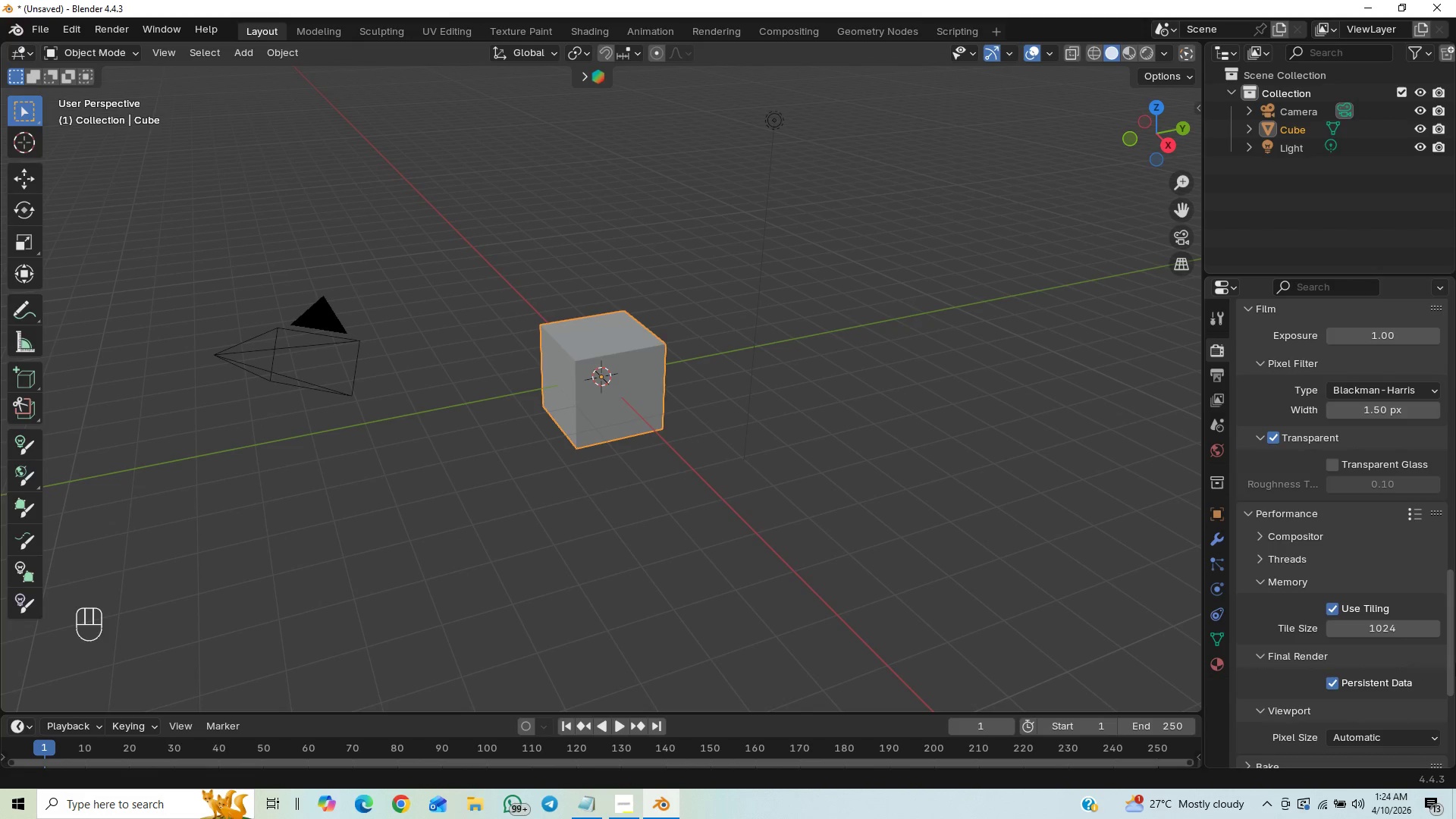 
left_click_drag(start_coordinate=[1455, 642], to_coordinate=[1449, 733])
 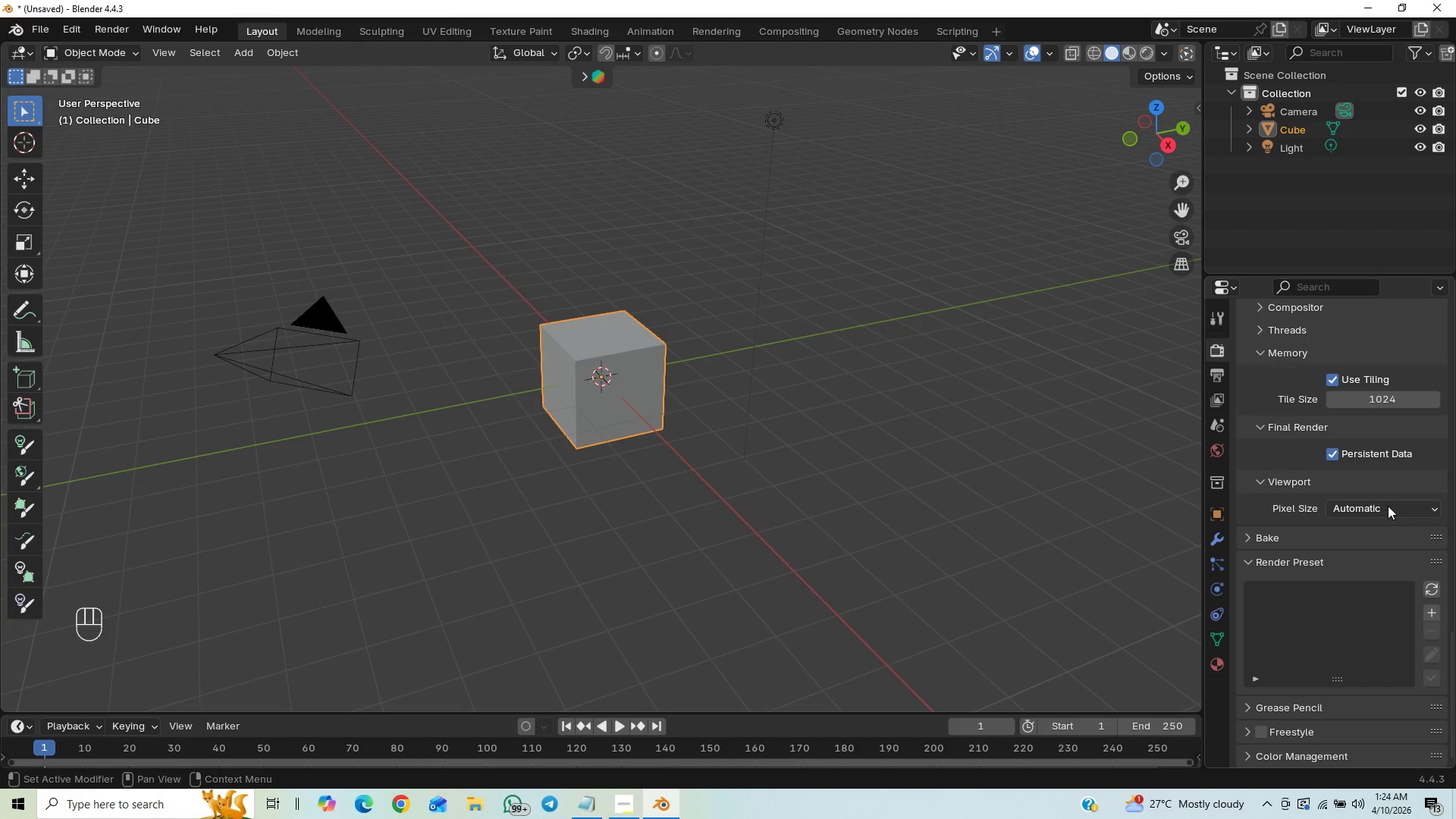 
left_click([1388, 505])
 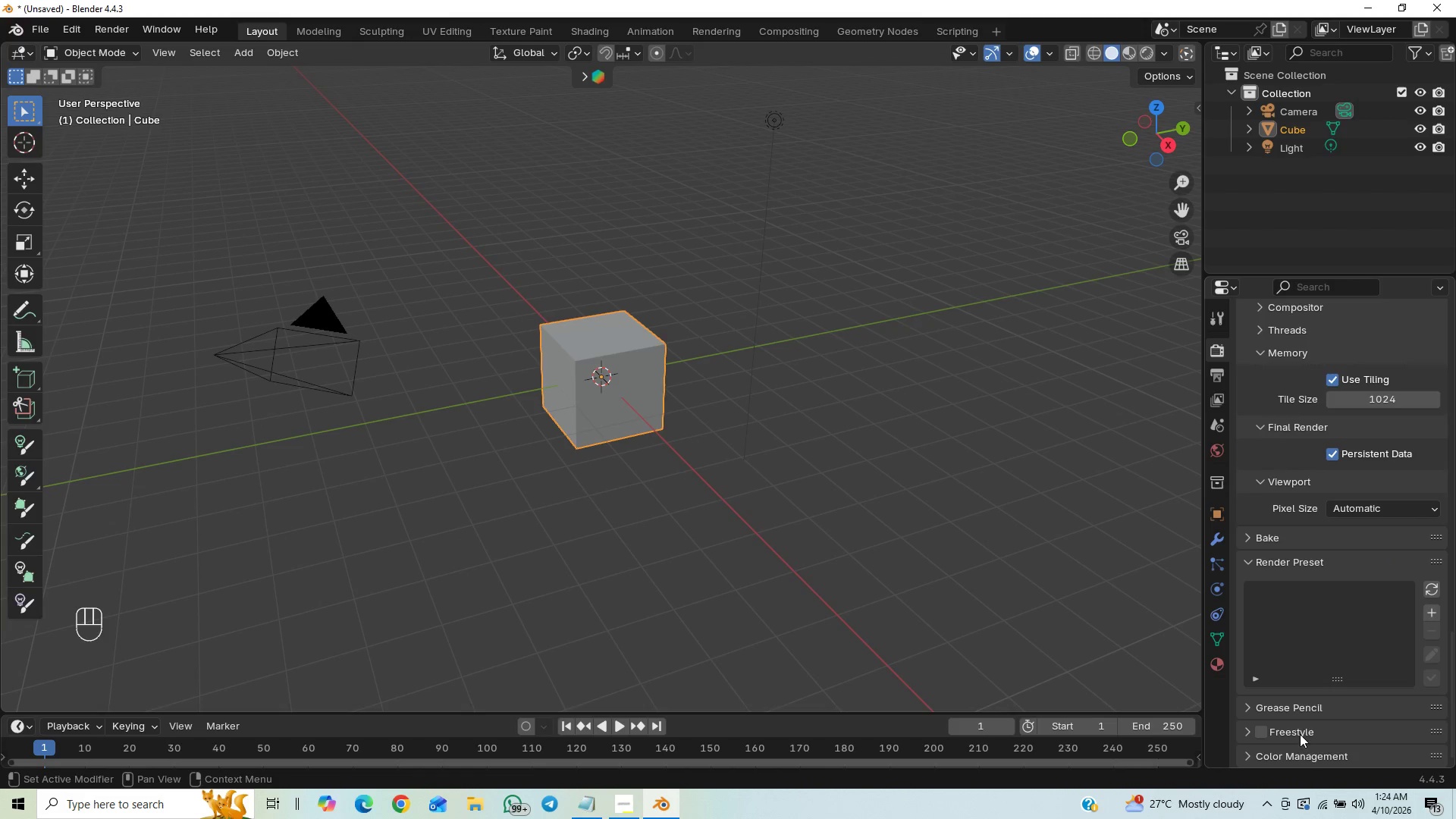 
left_click([637, 806])